 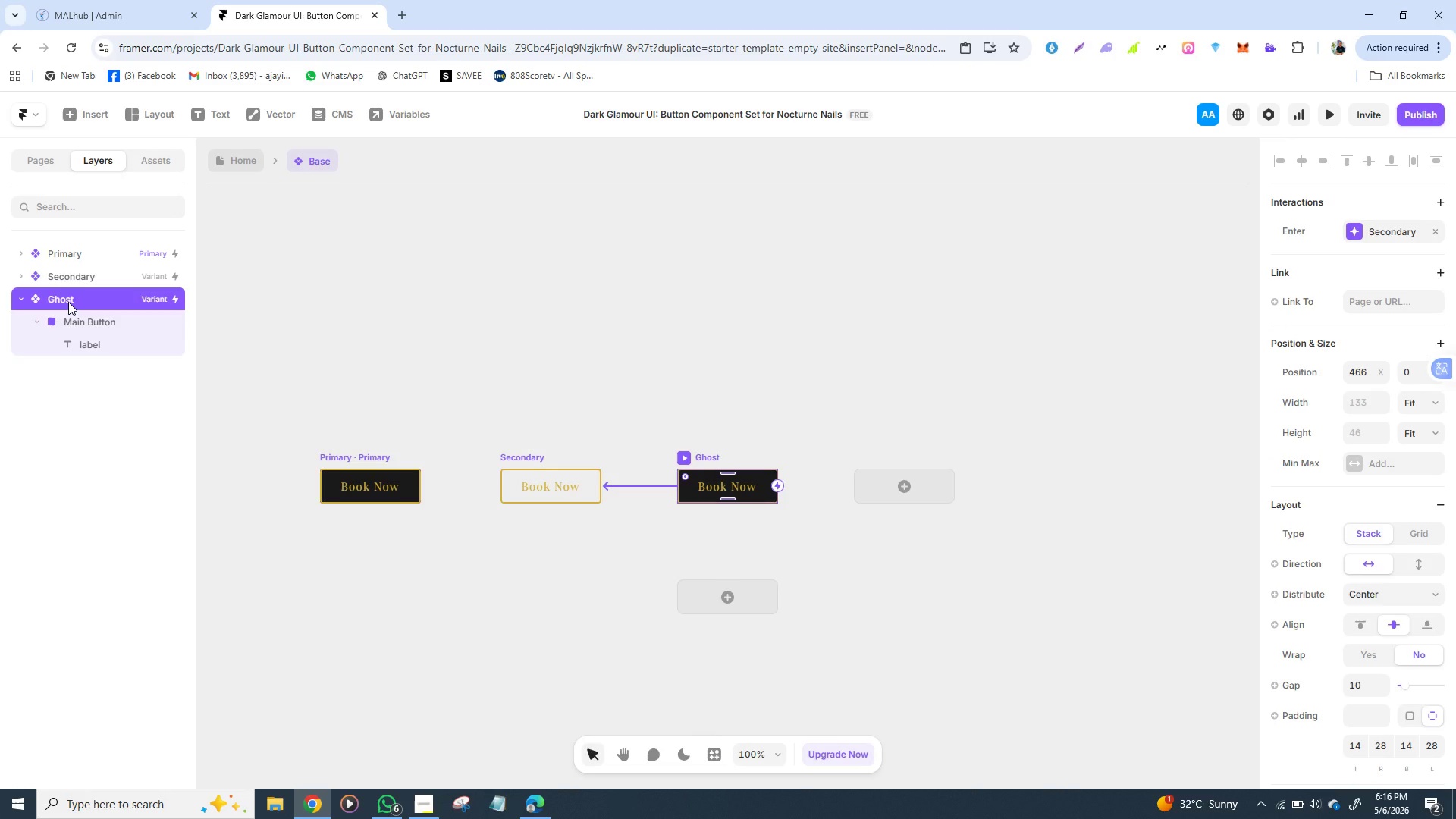 
left_click([71, 272])
 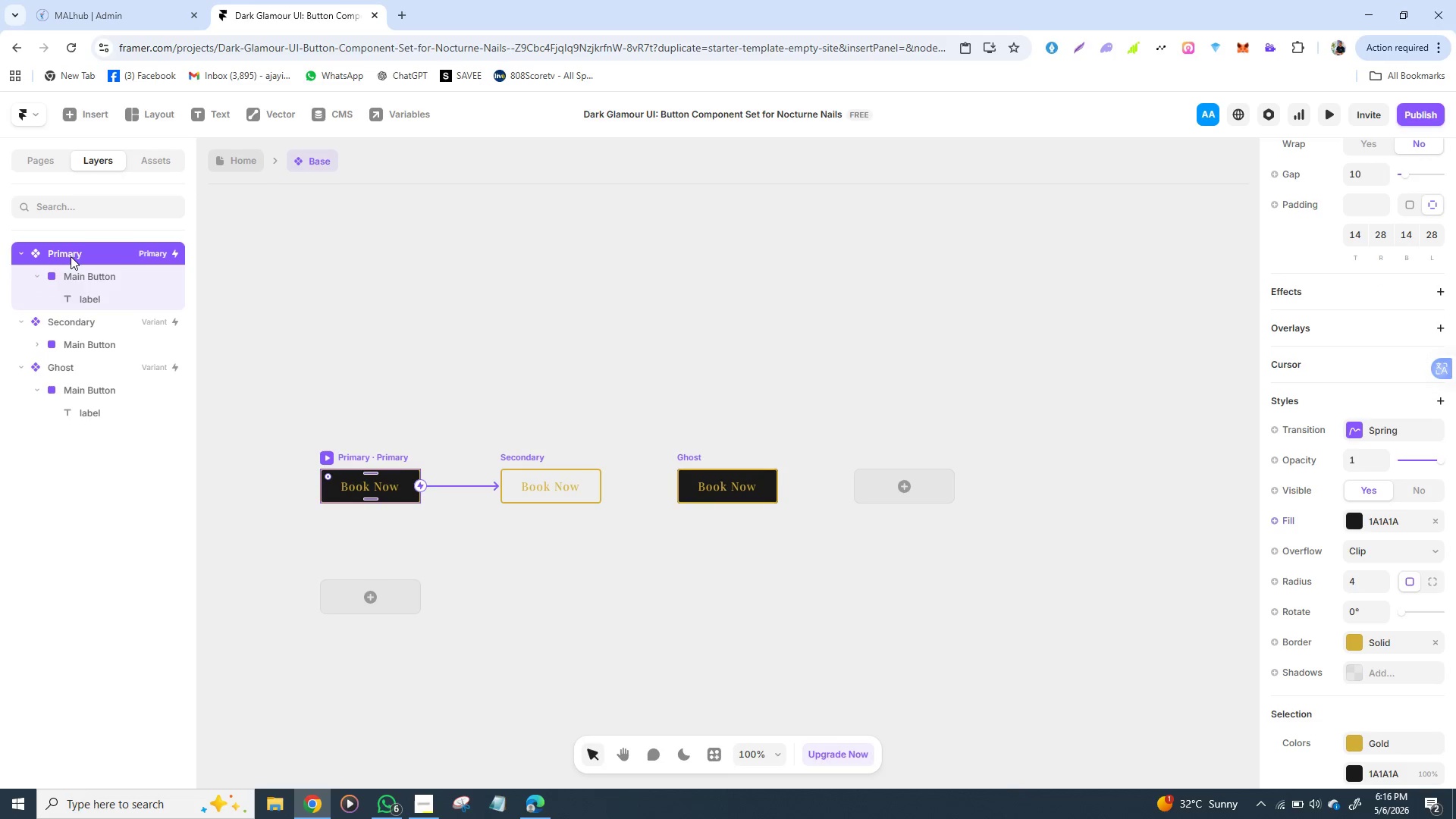 
left_click([71, 256])
 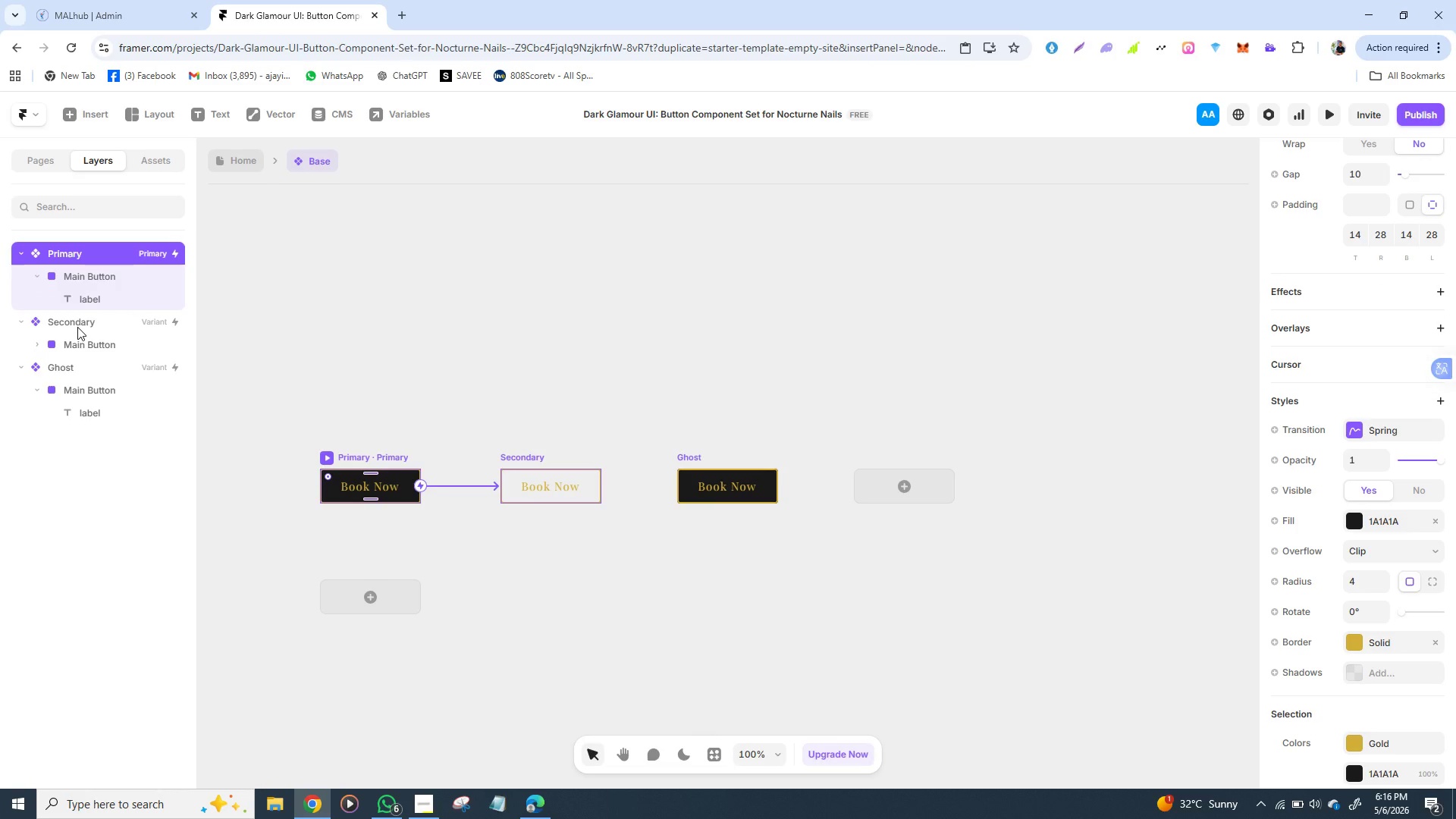 
left_click([77, 327])
 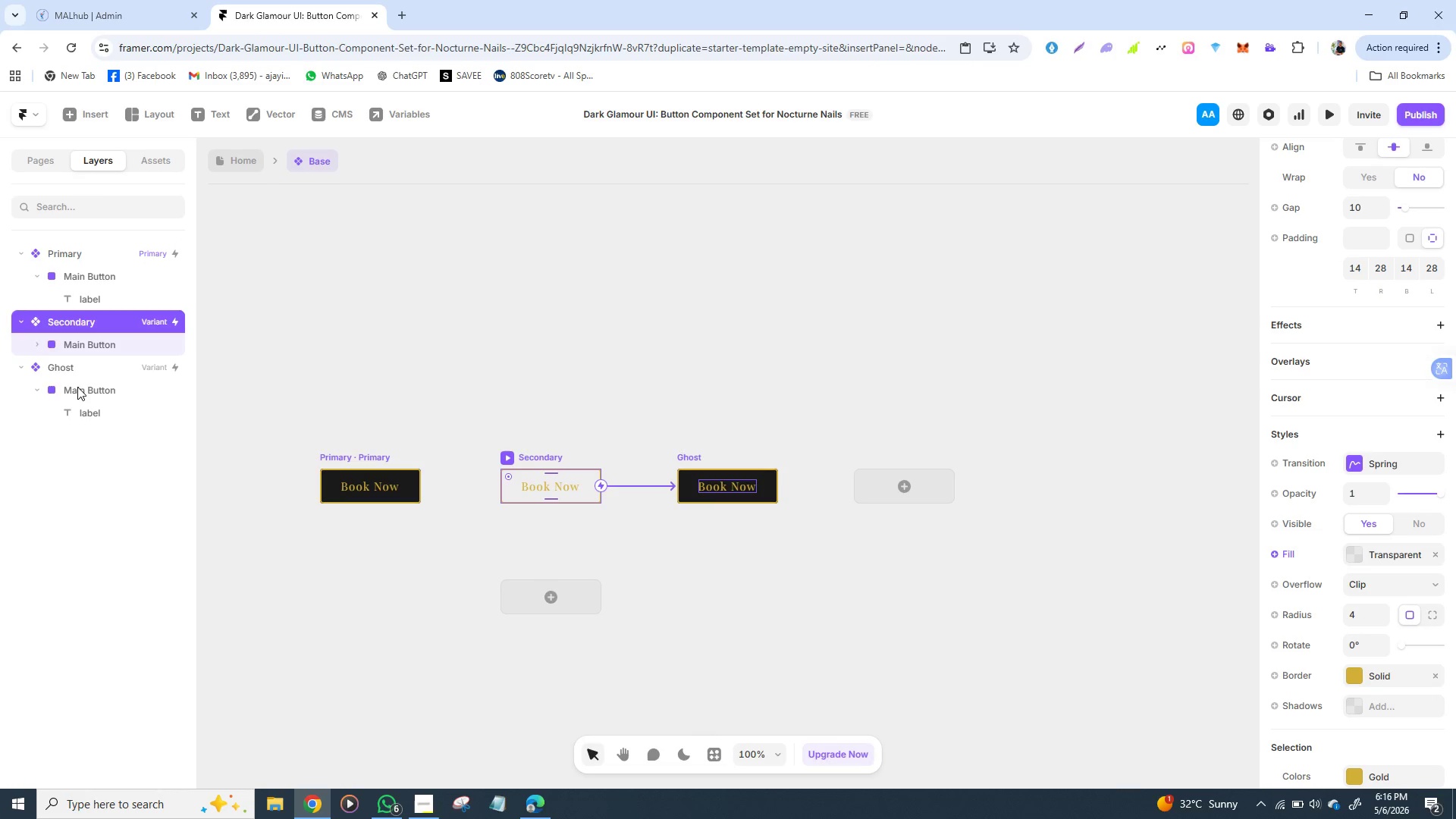 
left_click([77, 388])
 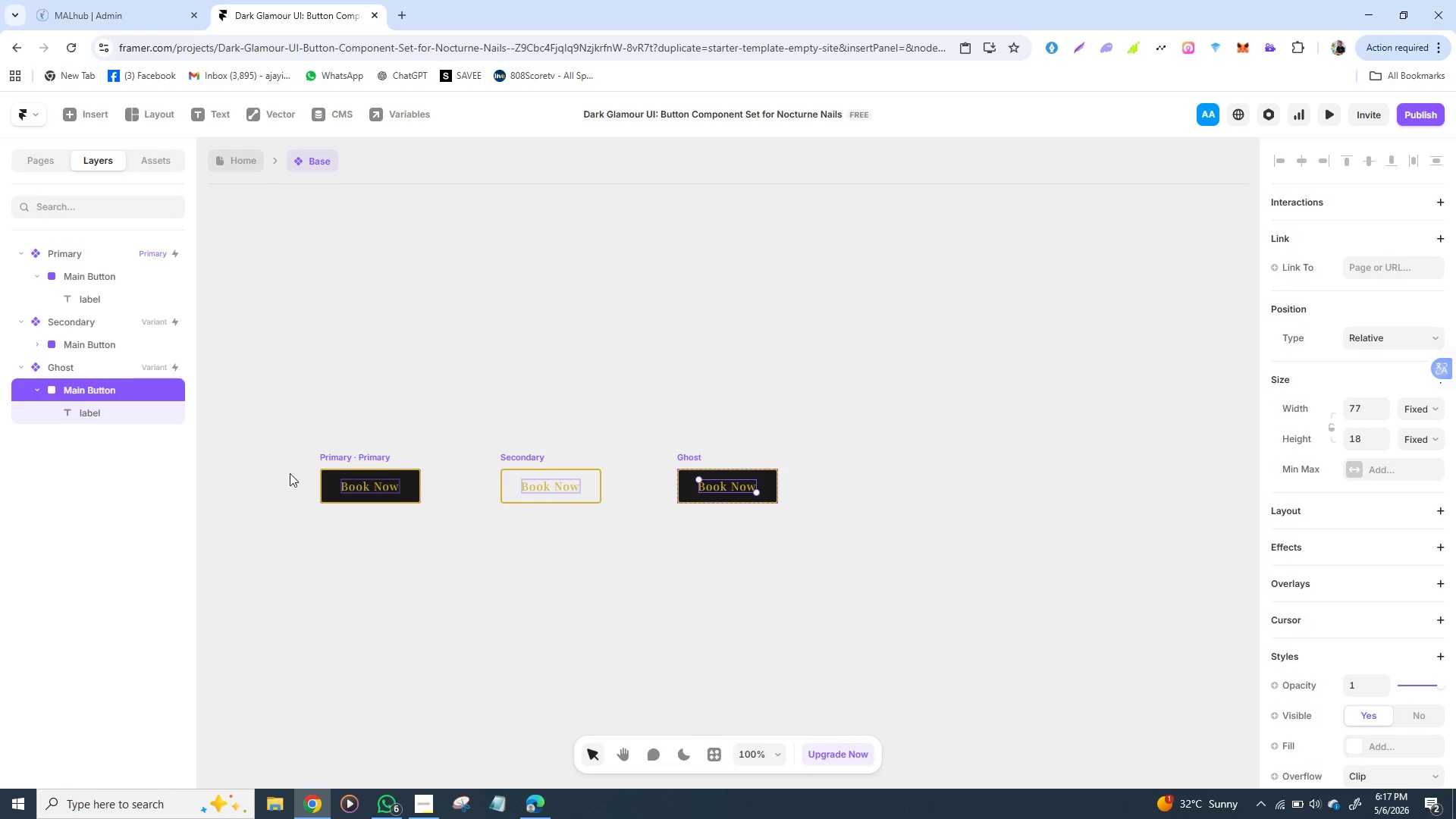 
wait(9.27)
 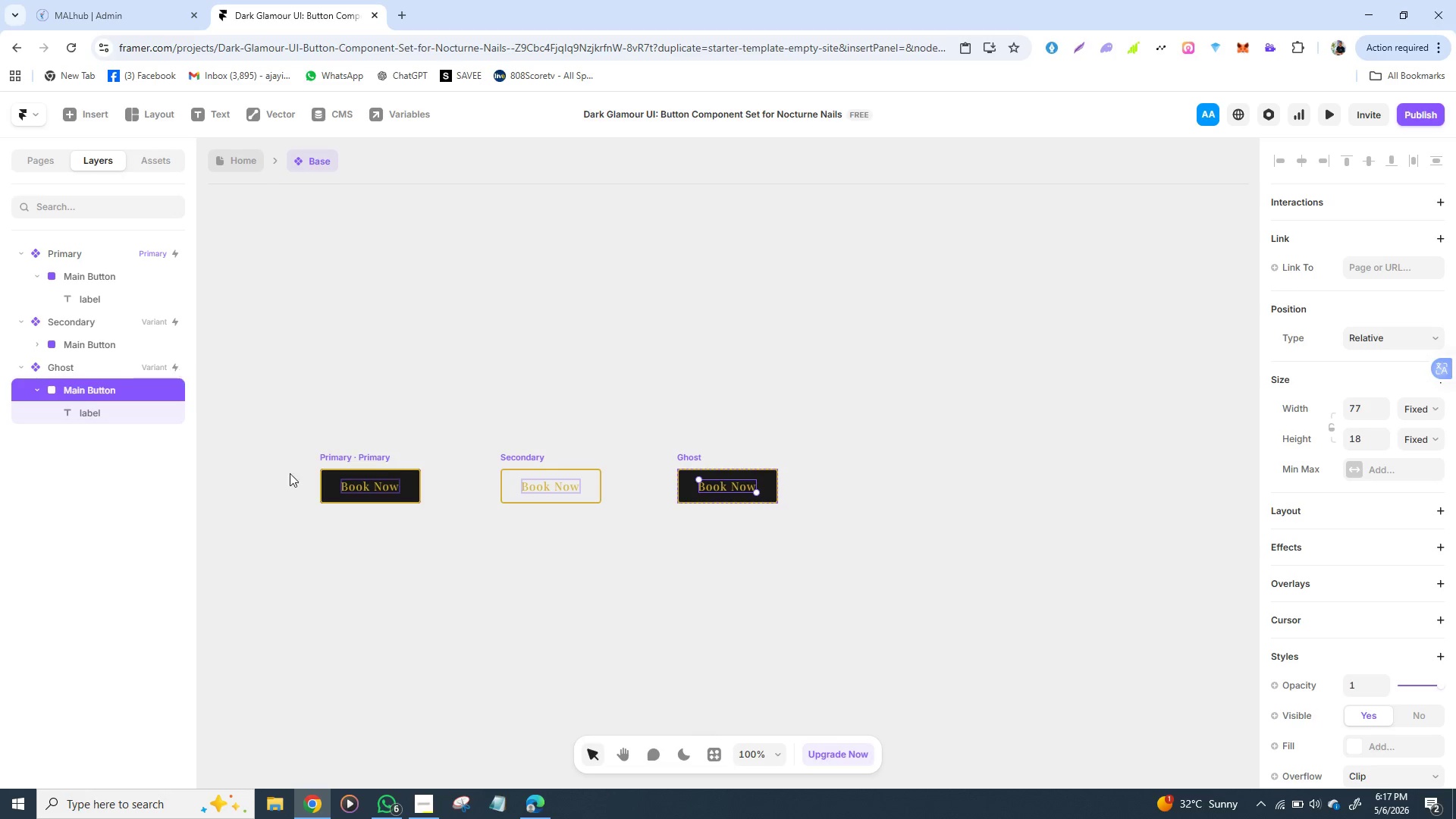 
left_click([816, 525])
 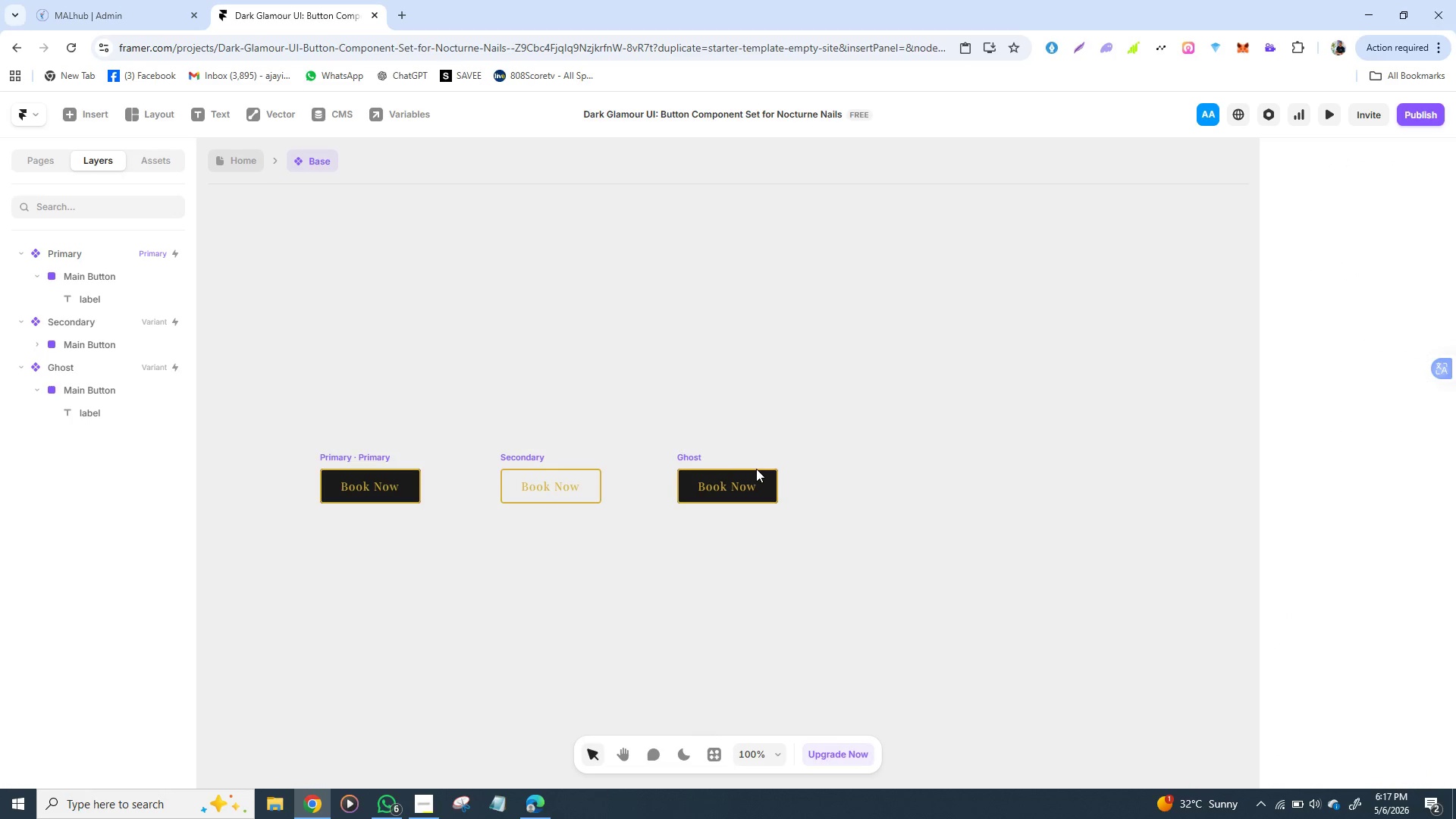 
left_click([756, 469])
 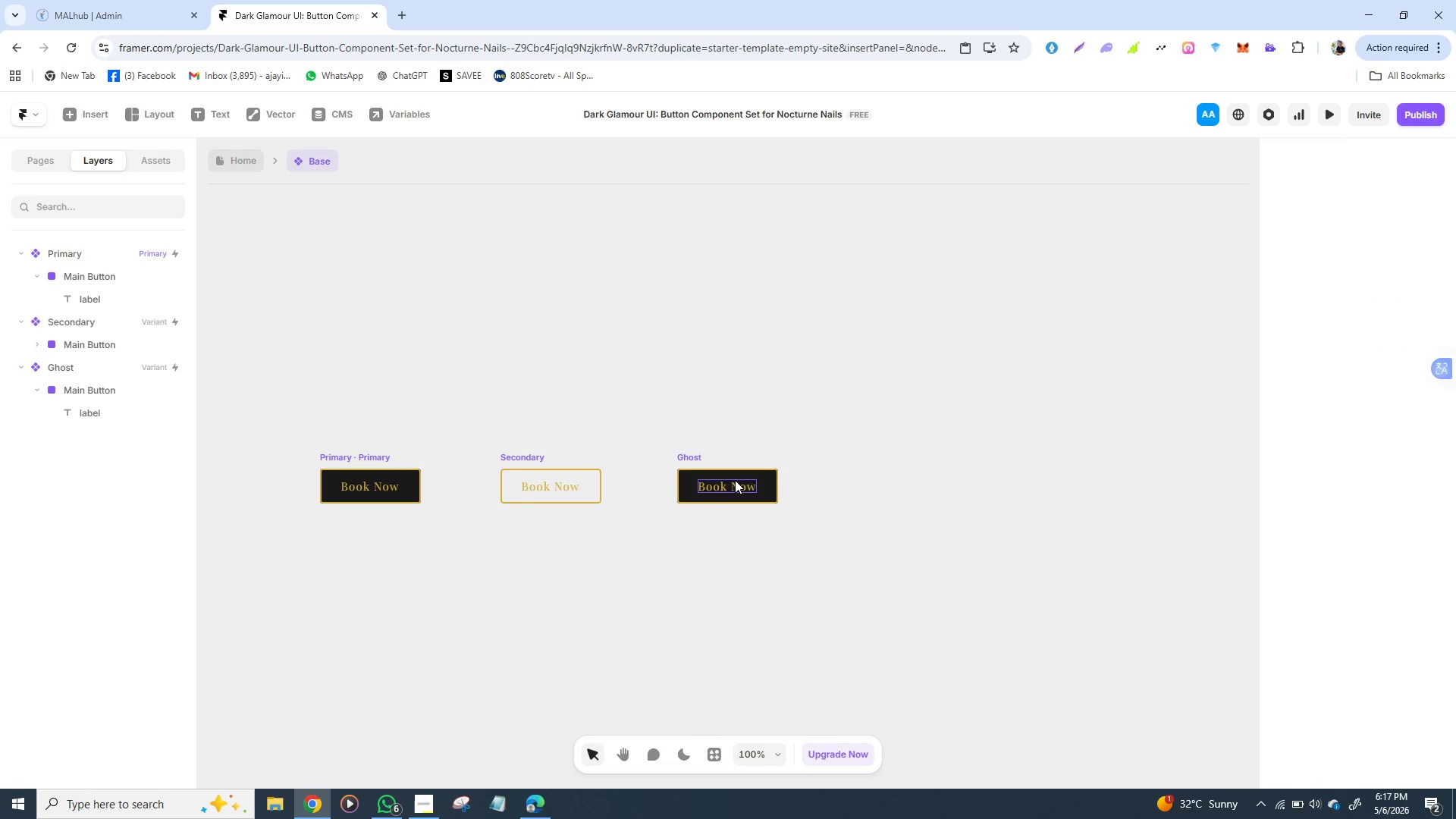 
left_click([735, 480])
 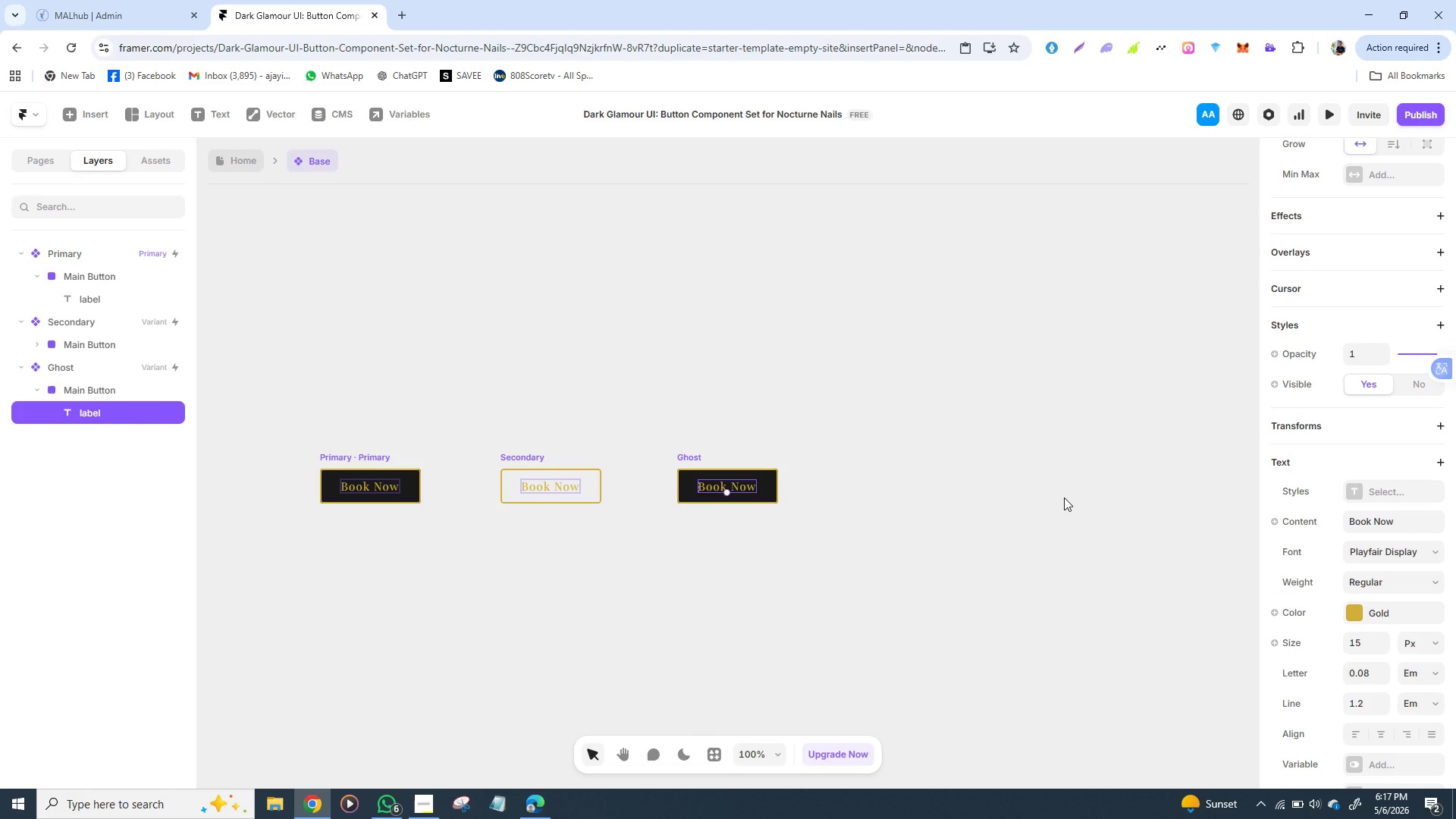 
wait(11.29)
 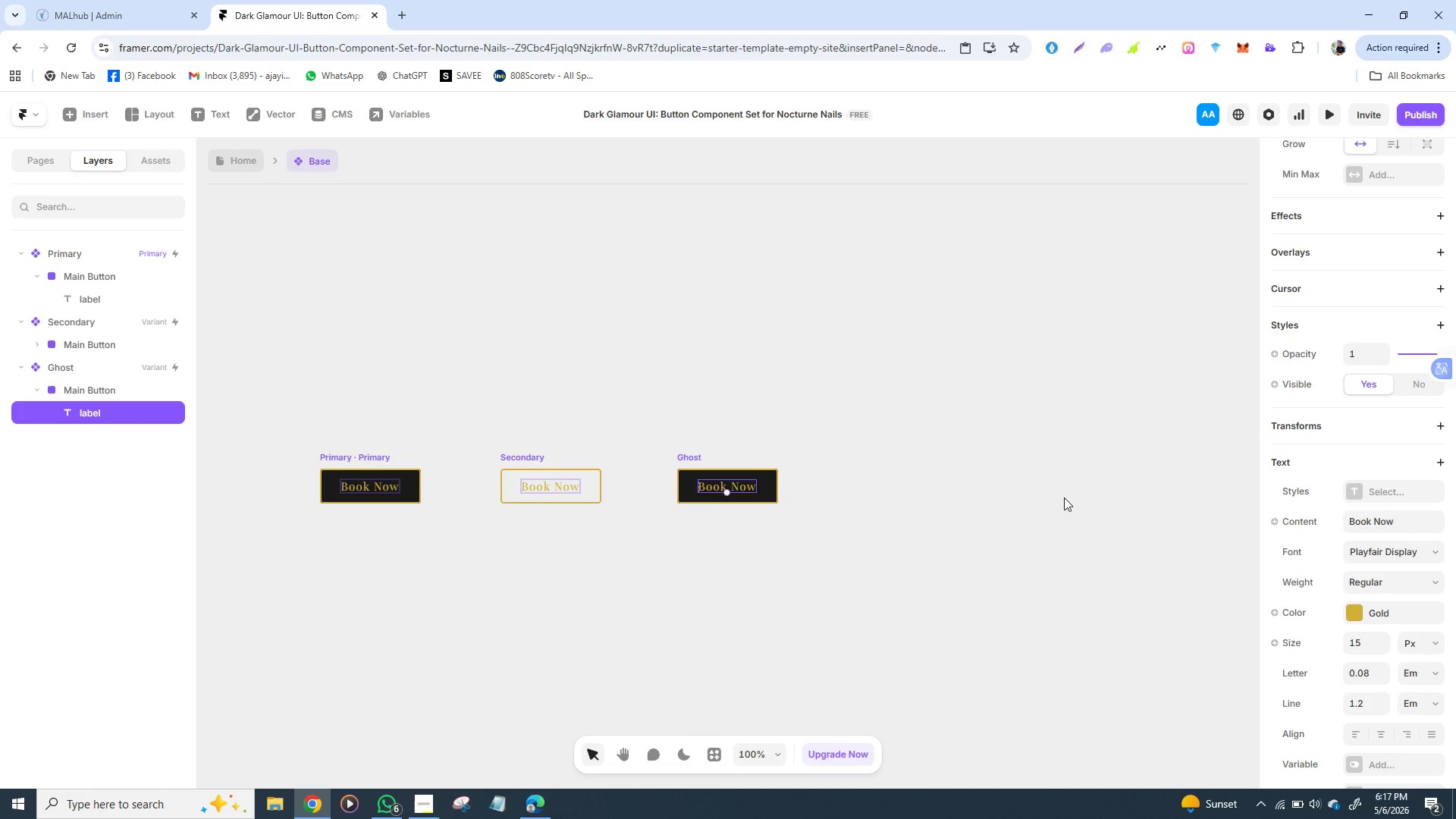 
mouse_move([1360, 651])
 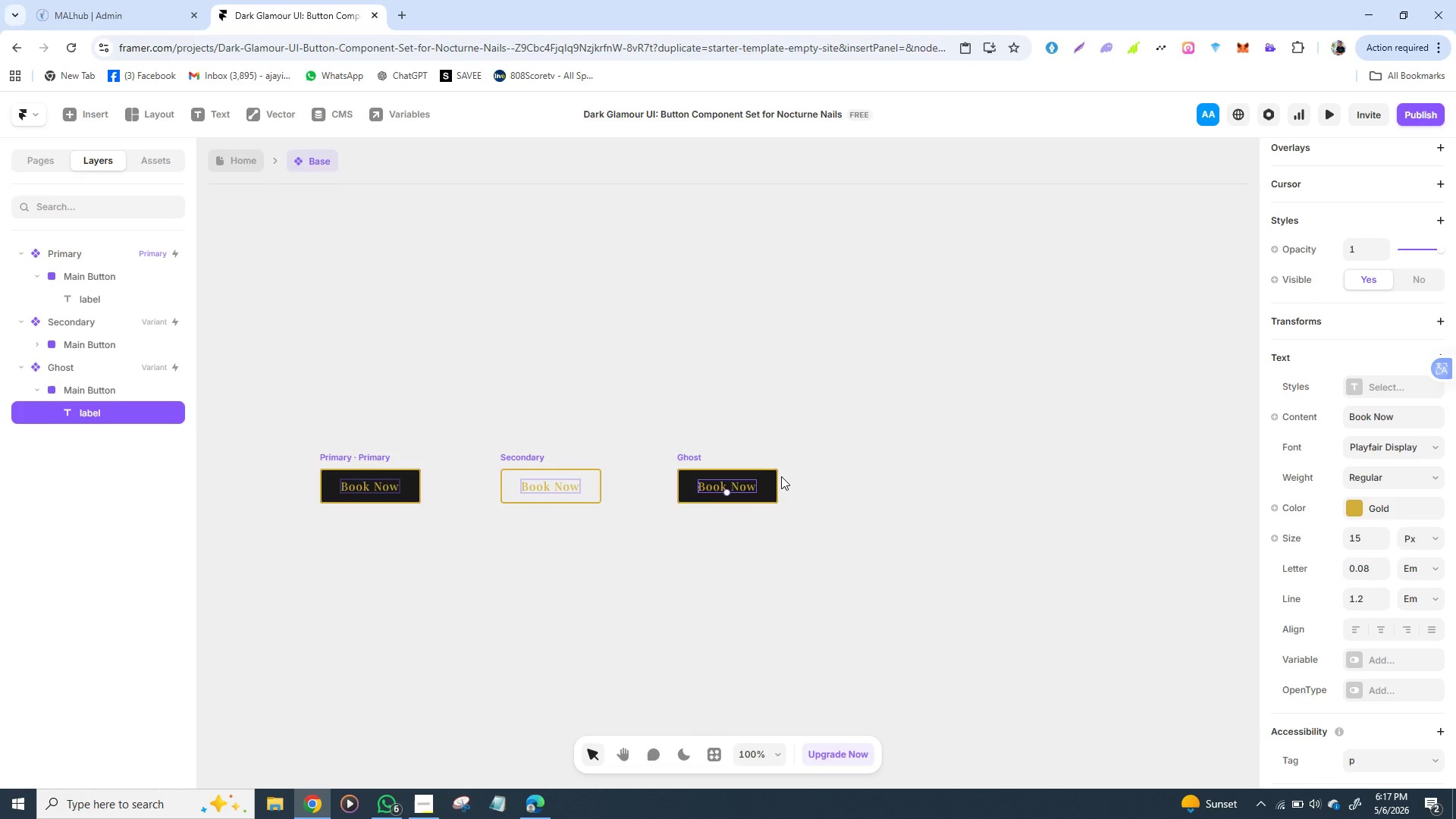 
left_click([771, 476])
 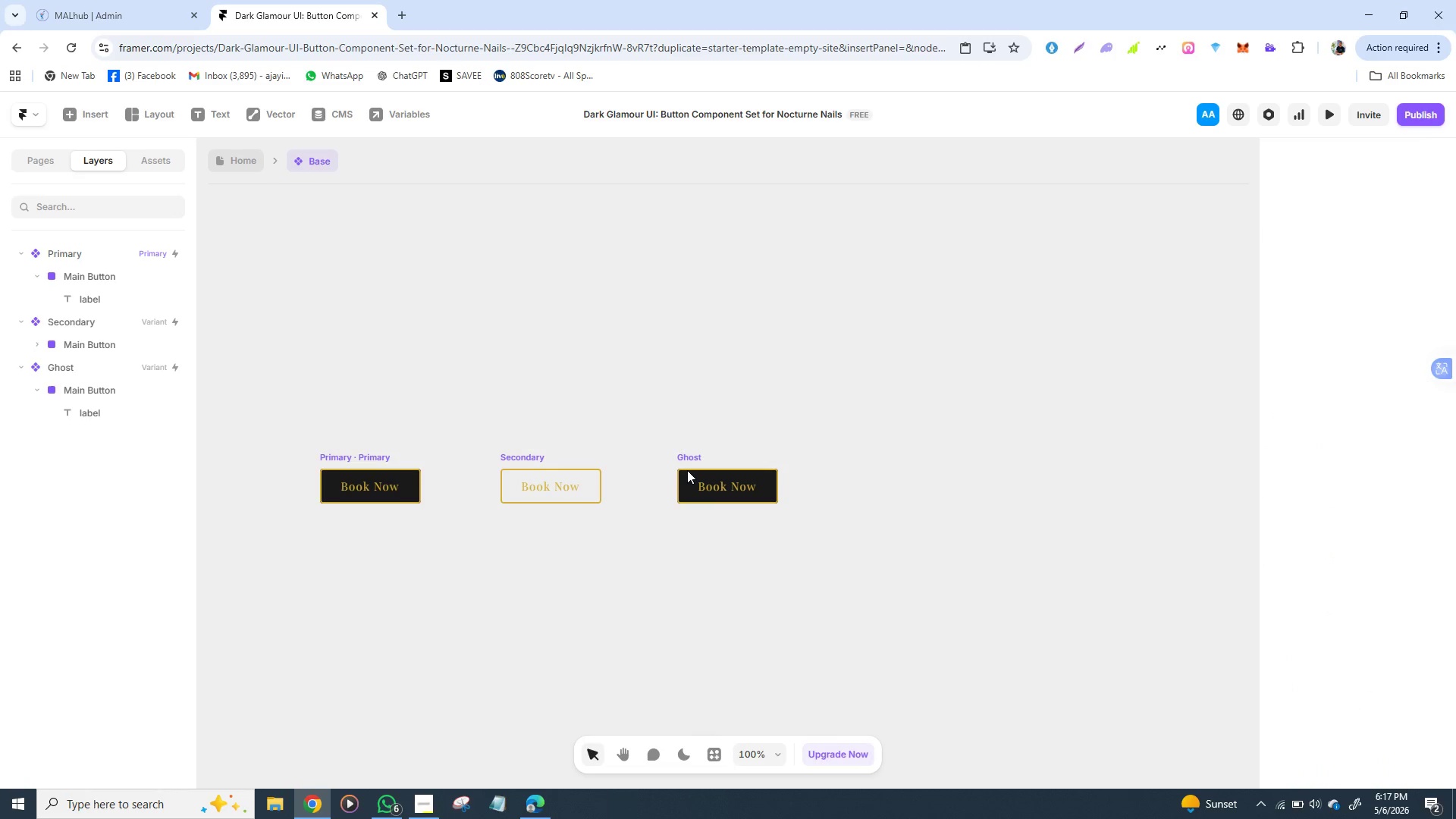 
left_click([687, 470])
 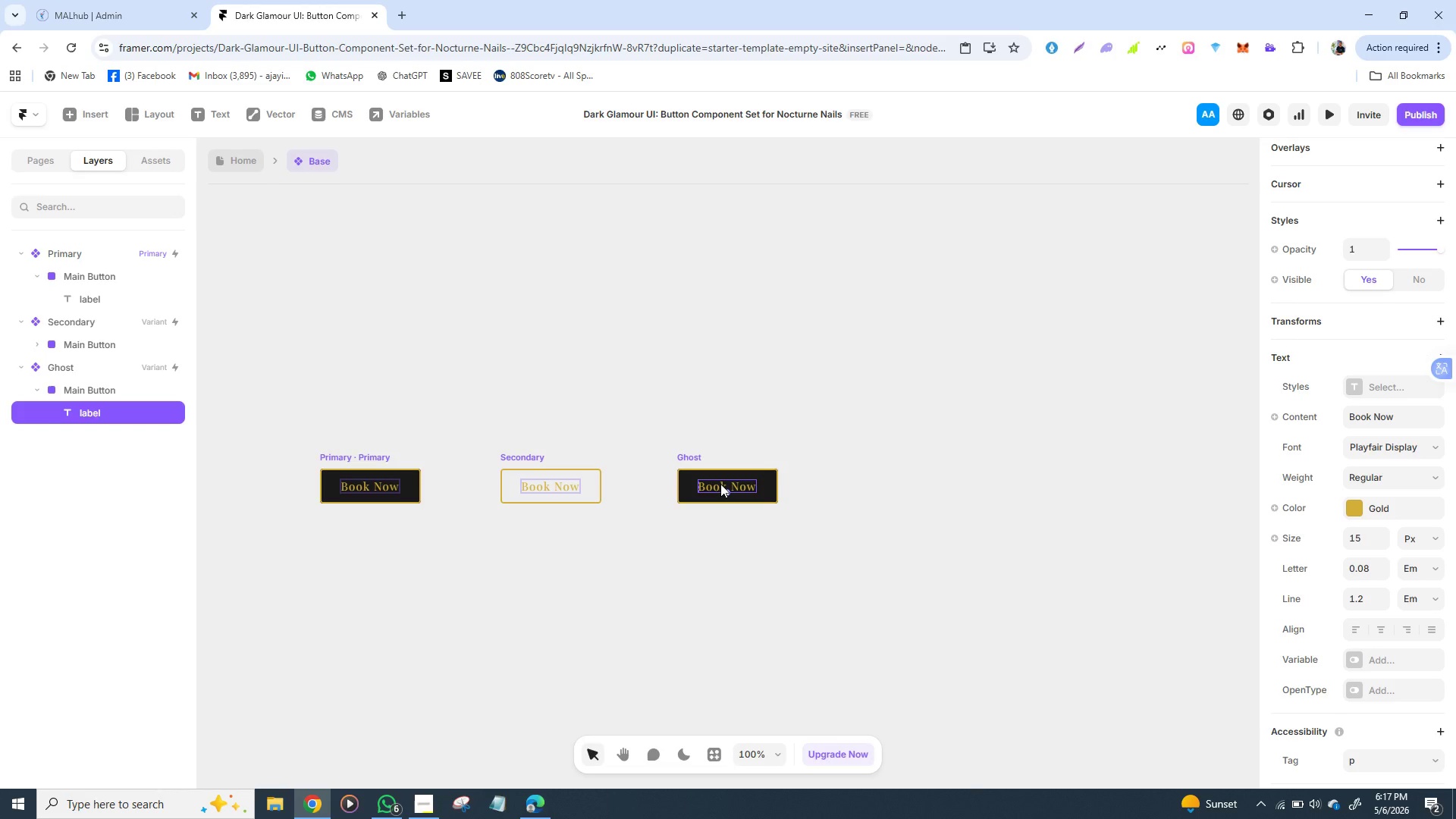 
left_click([720, 484])
 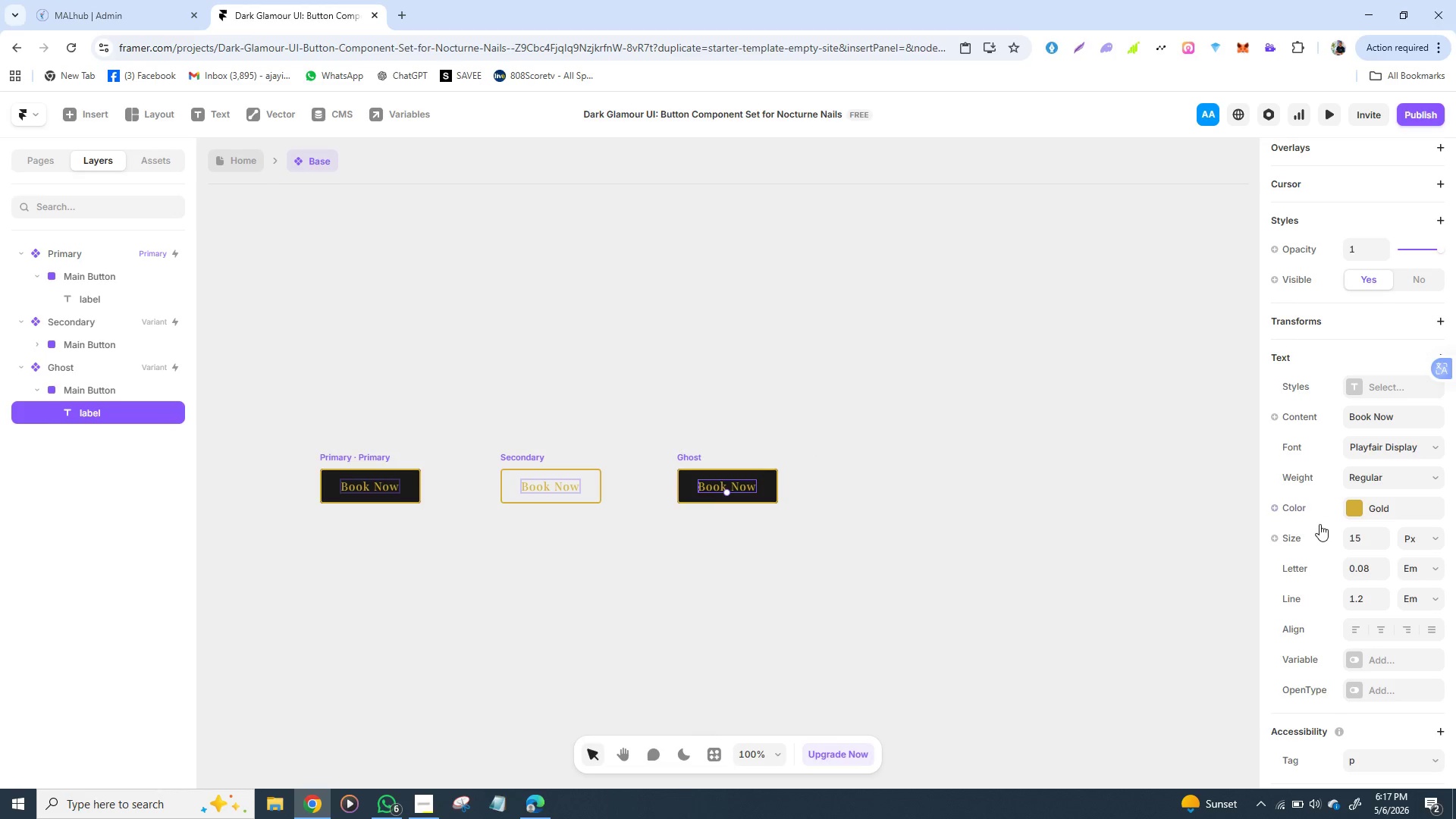 
mouse_move([1329, 538])
 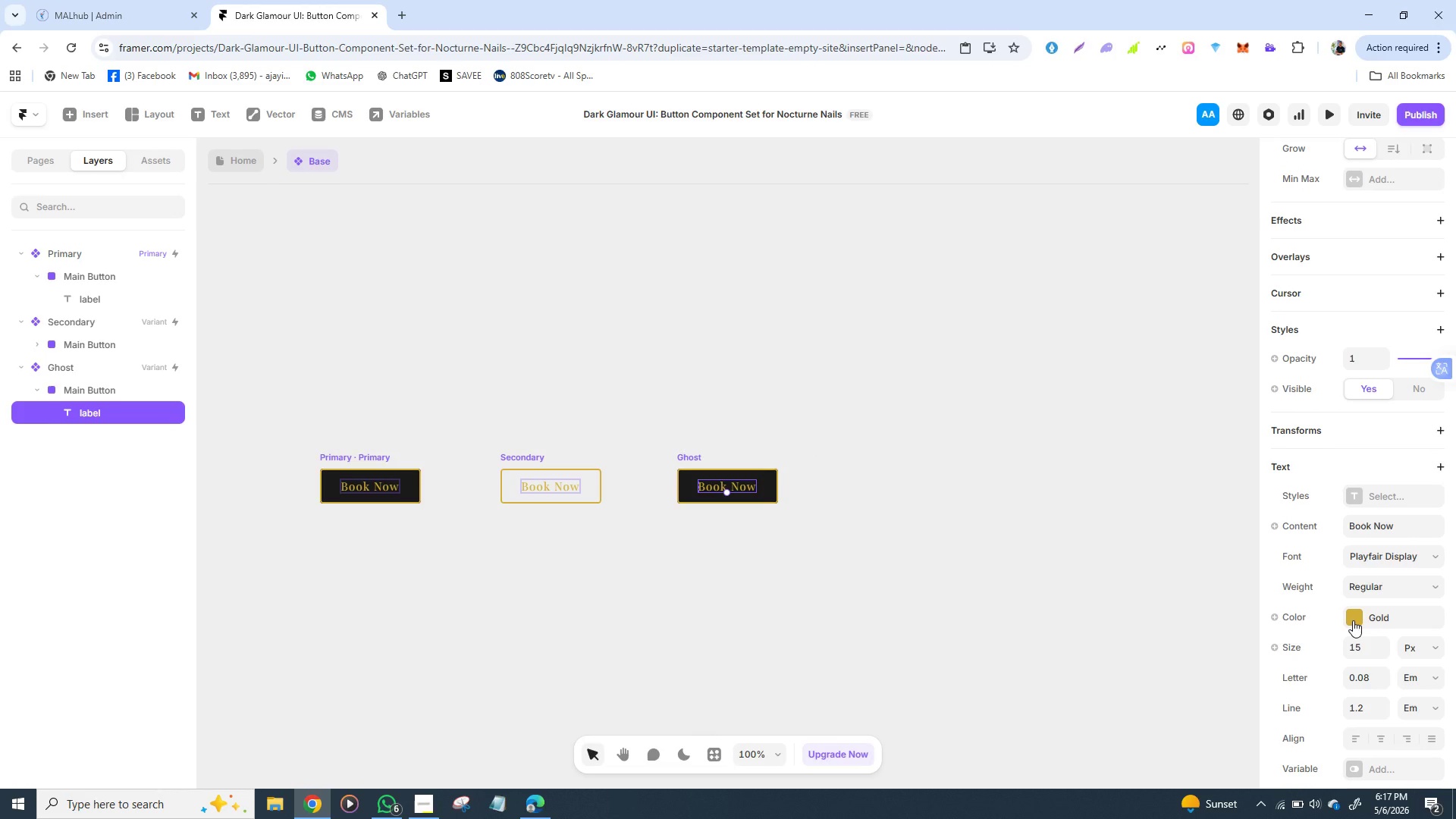 
left_click([1353, 620])
 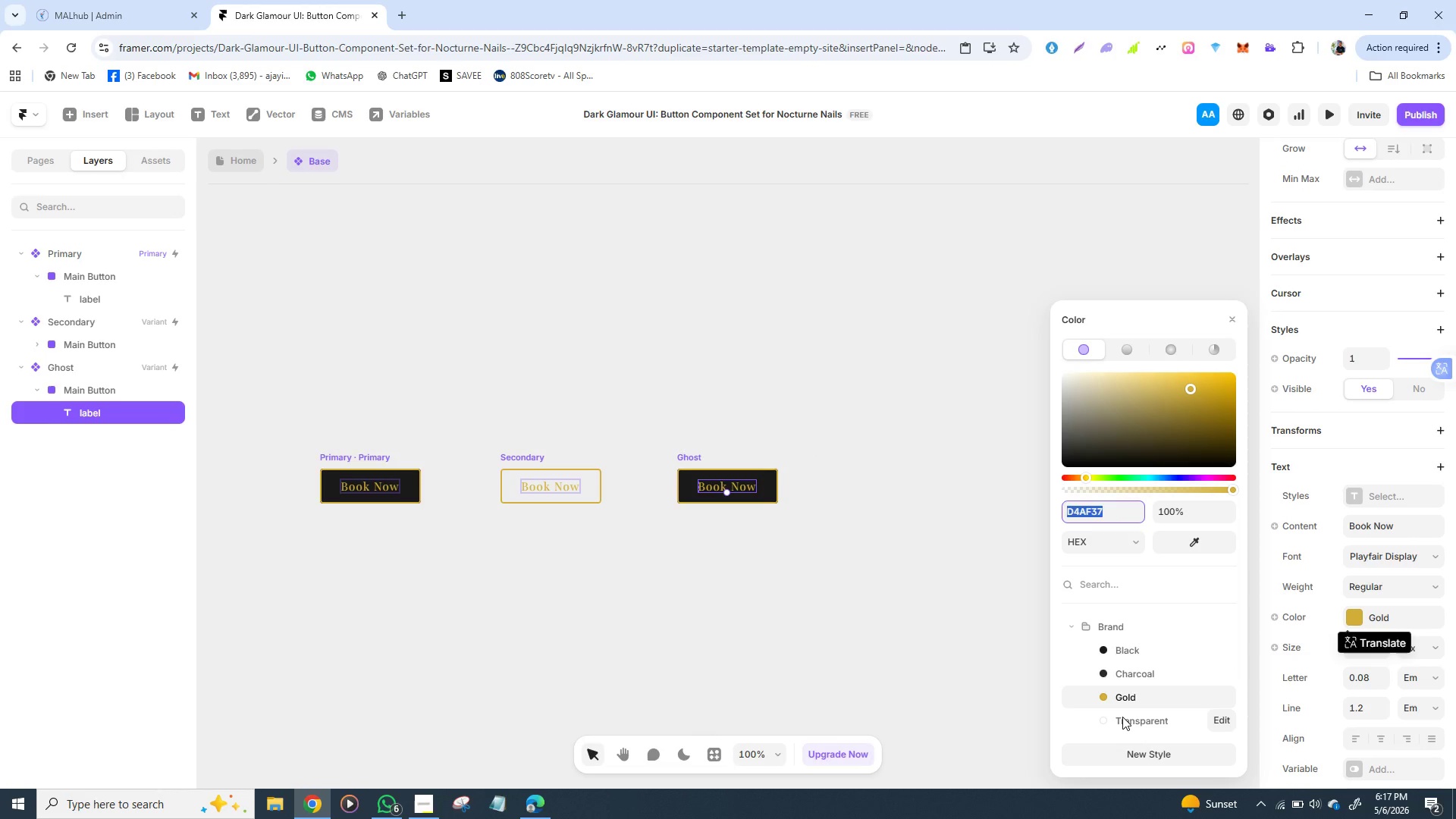 
left_click([1122, 717])
 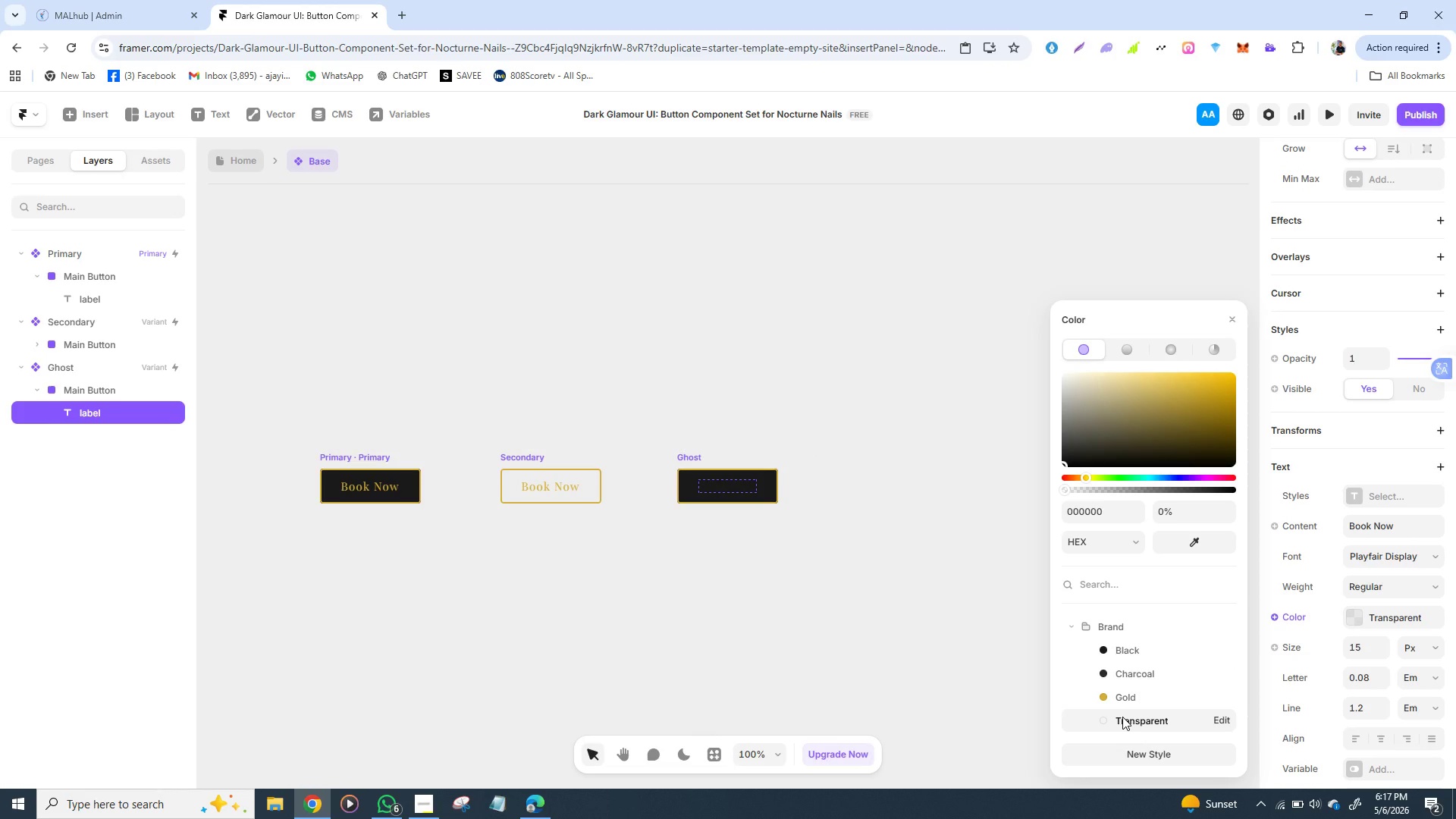 
key(Control+Z)
 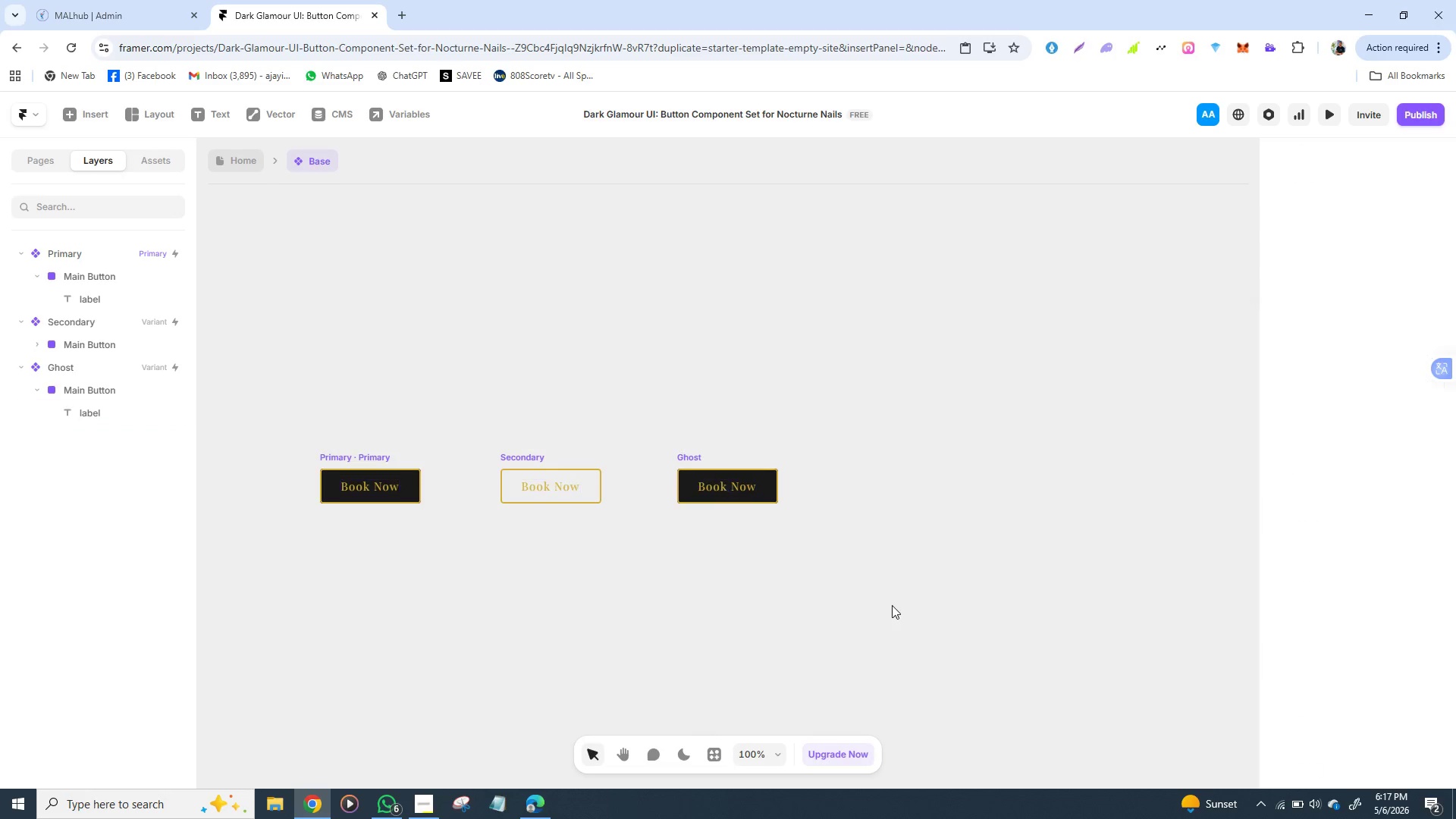 
left_click([892, 605])
 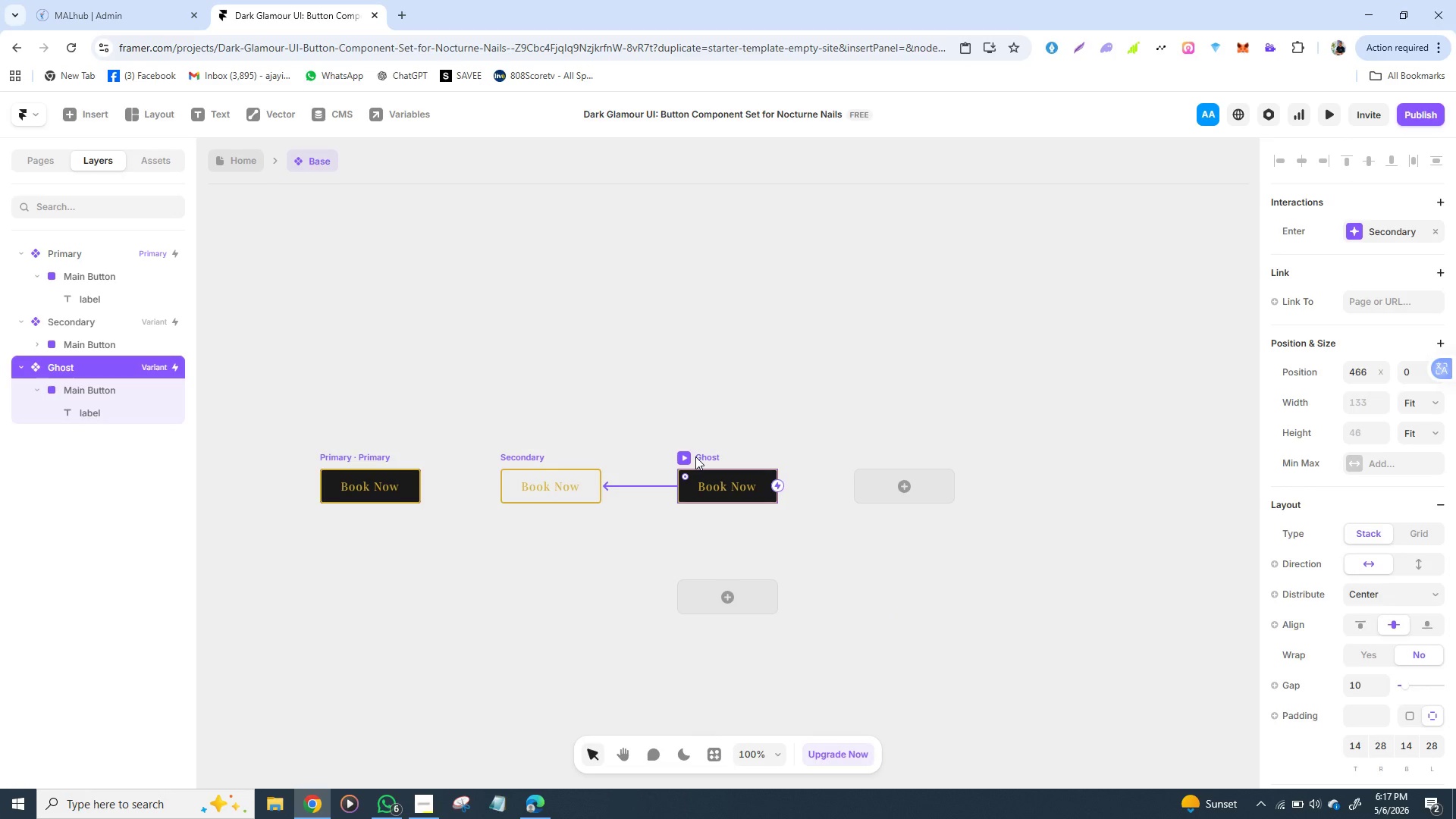 
left_click([695, 457])
 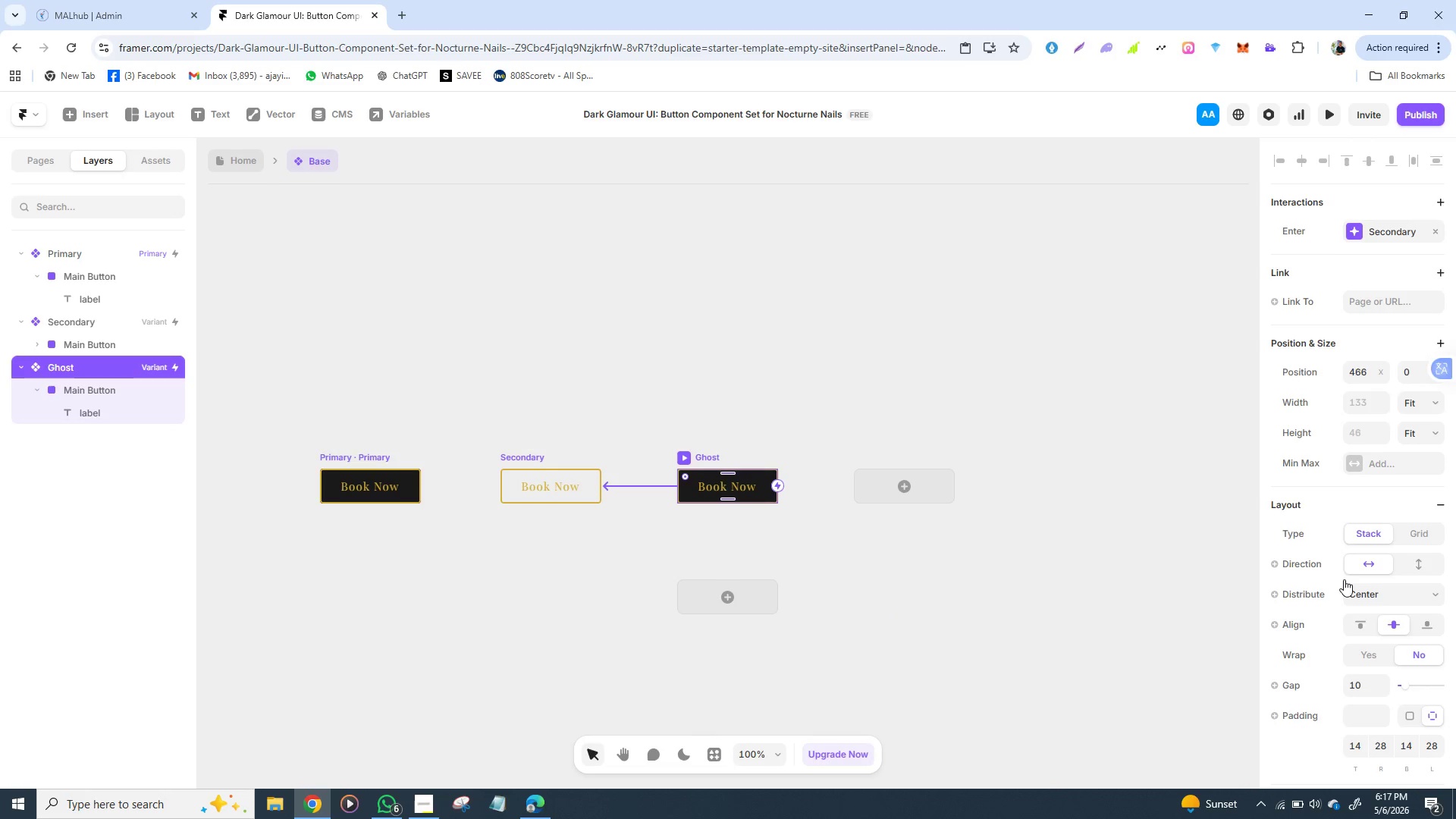 
mouse_move([1339, 594])
 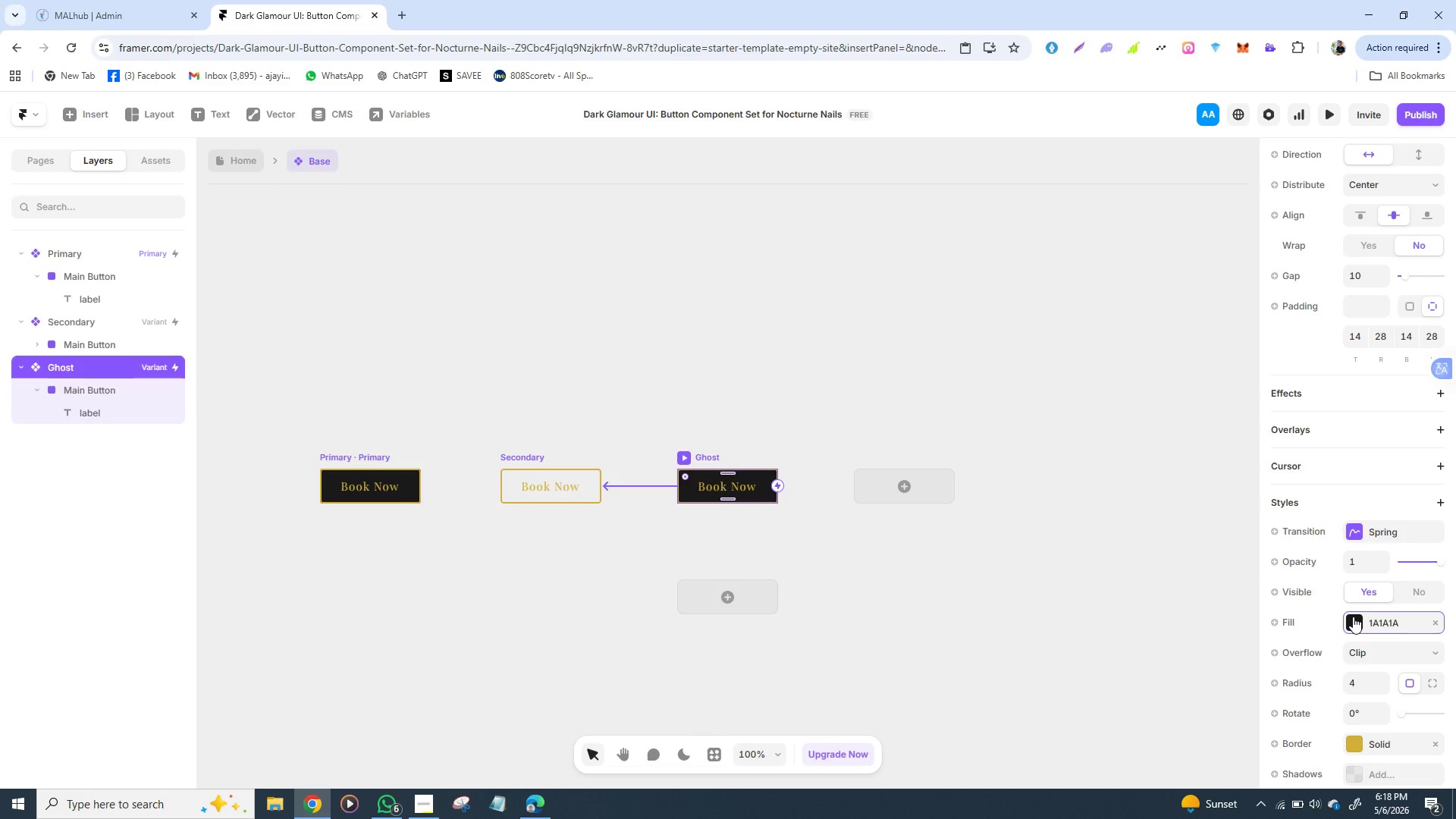 
left_click([1353, 617])
 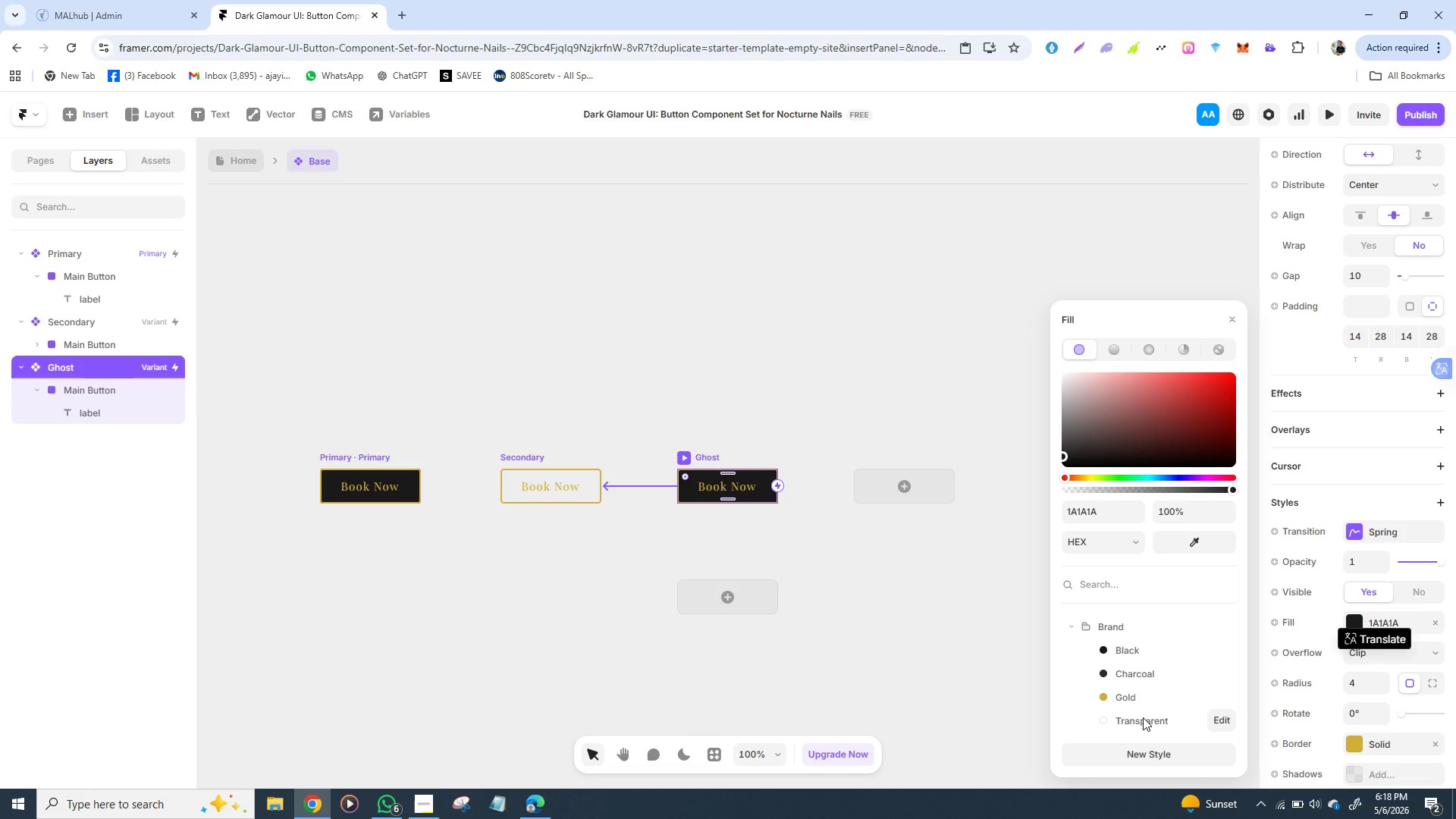 
left_click([1143, 717])
 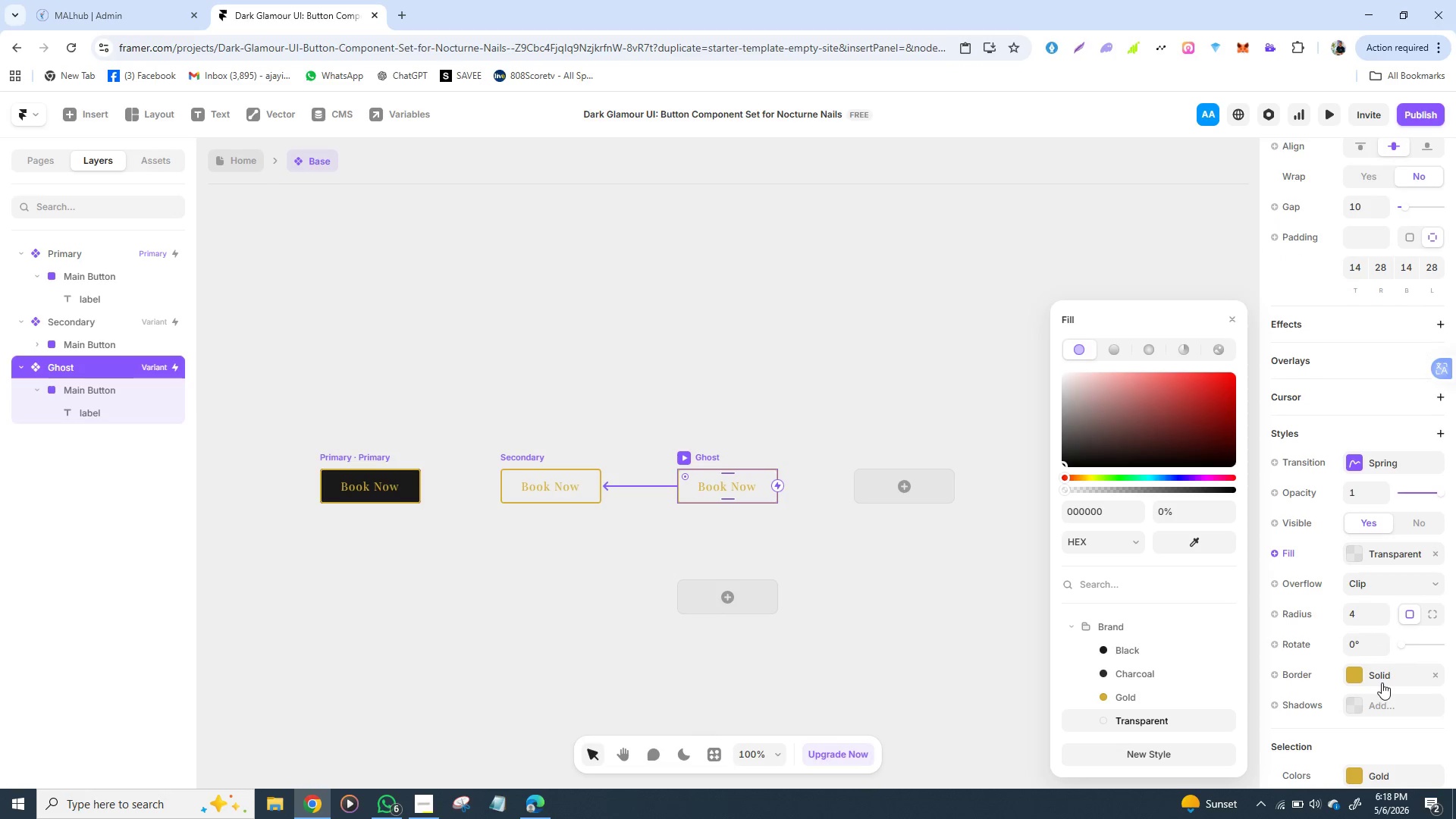 
wait(5.25)
 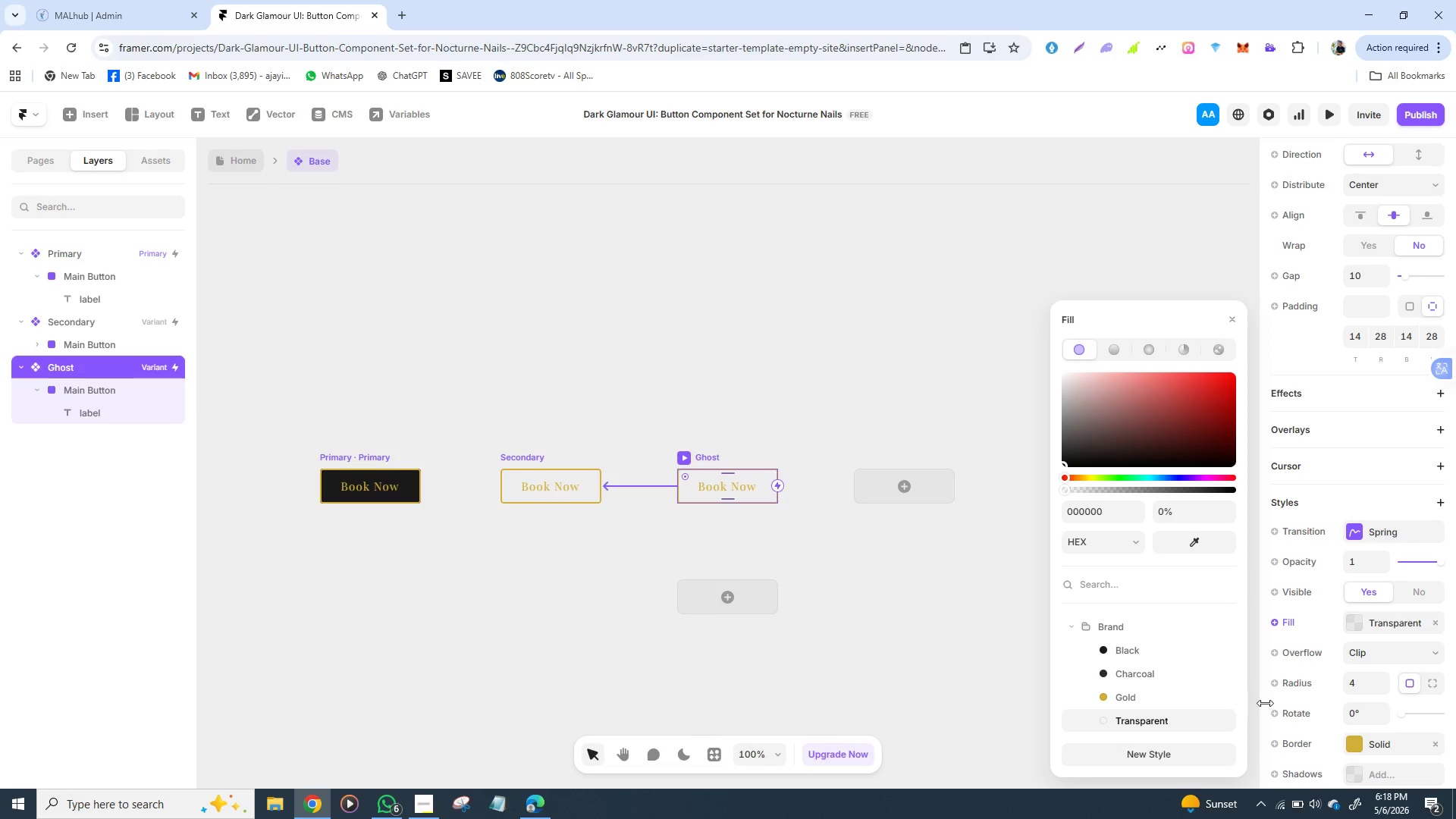 
left_click([1398, 676])
 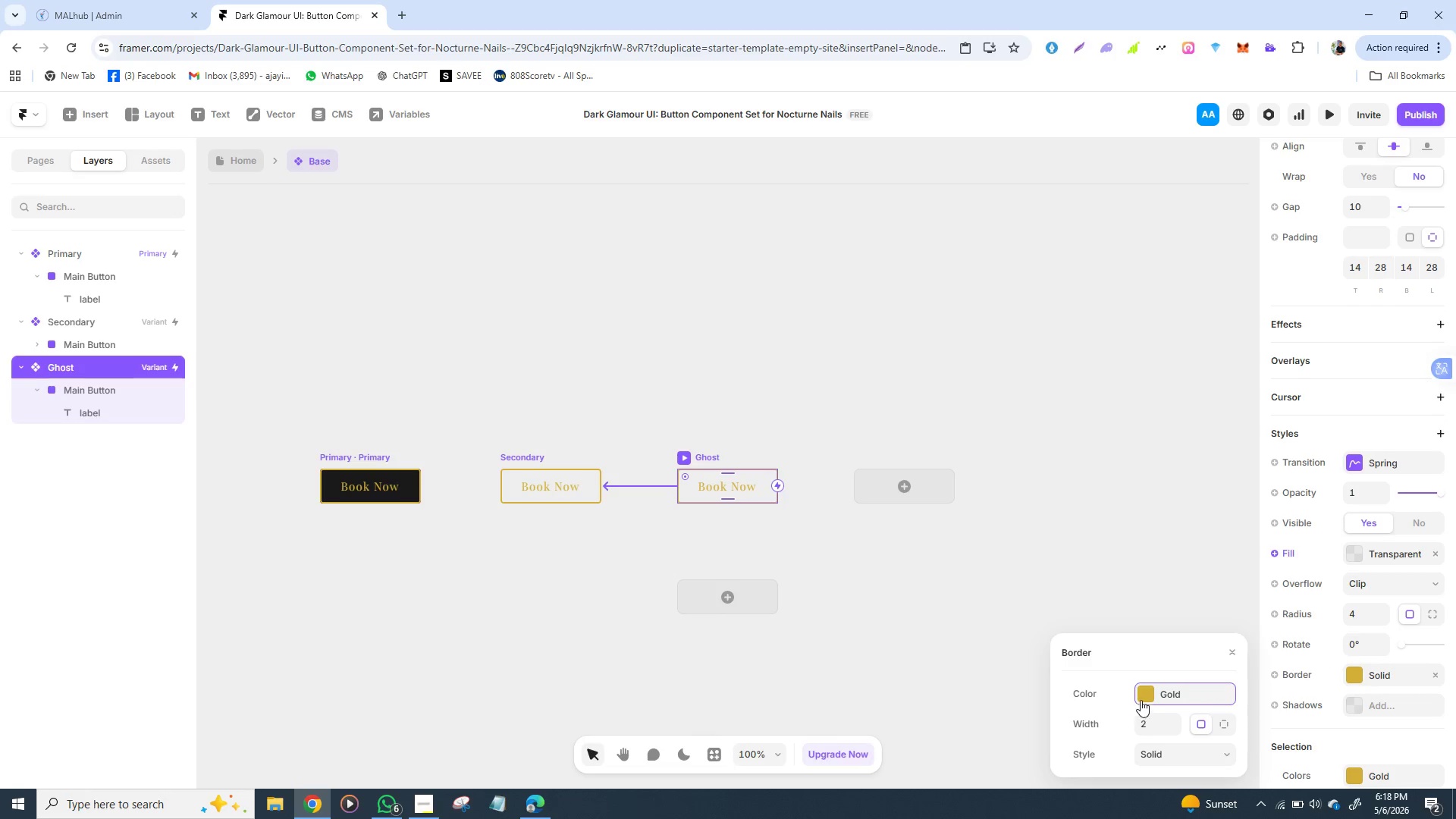 
left_click([1144, 694])
 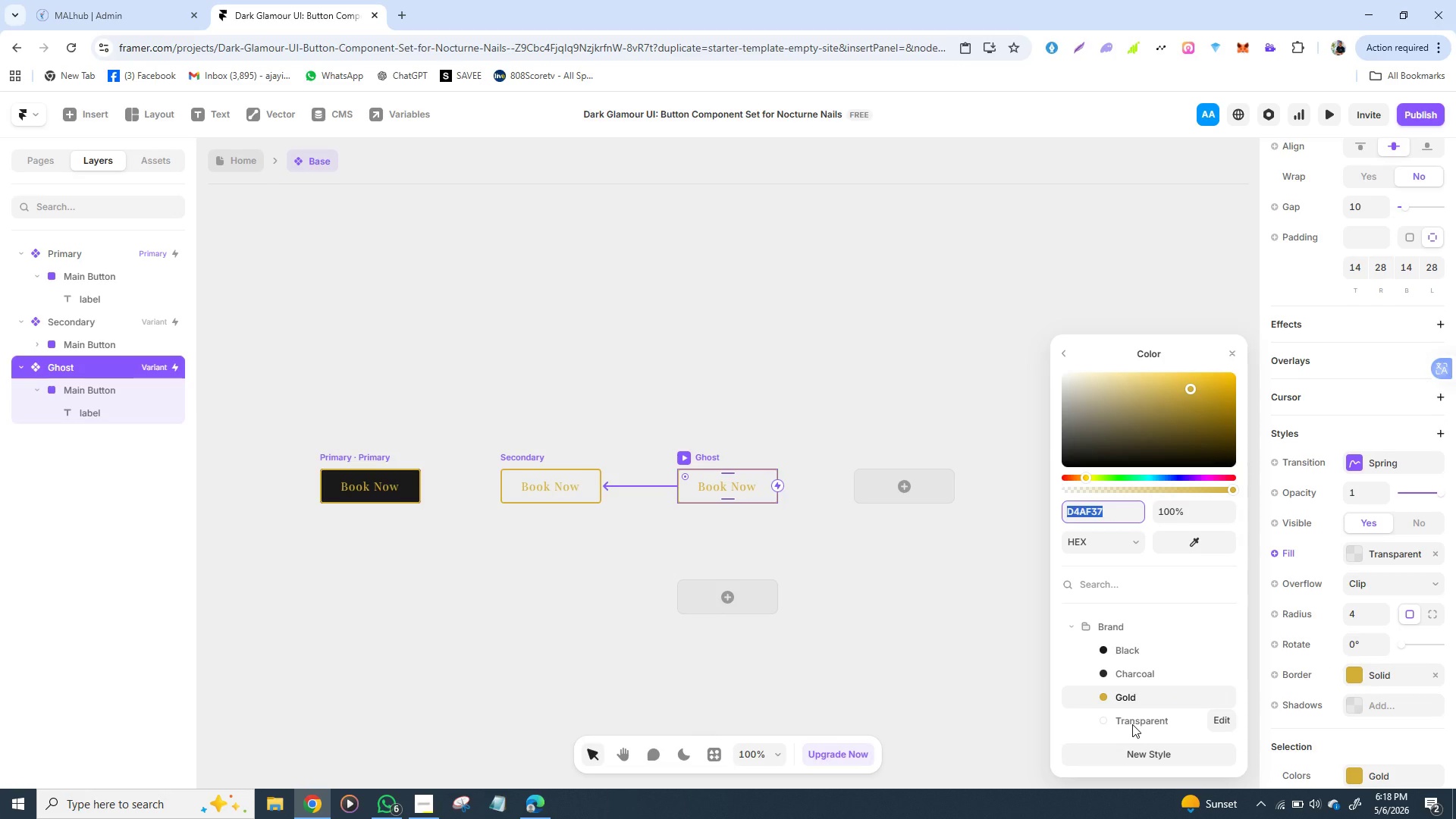 
left_click([1132, 724])
 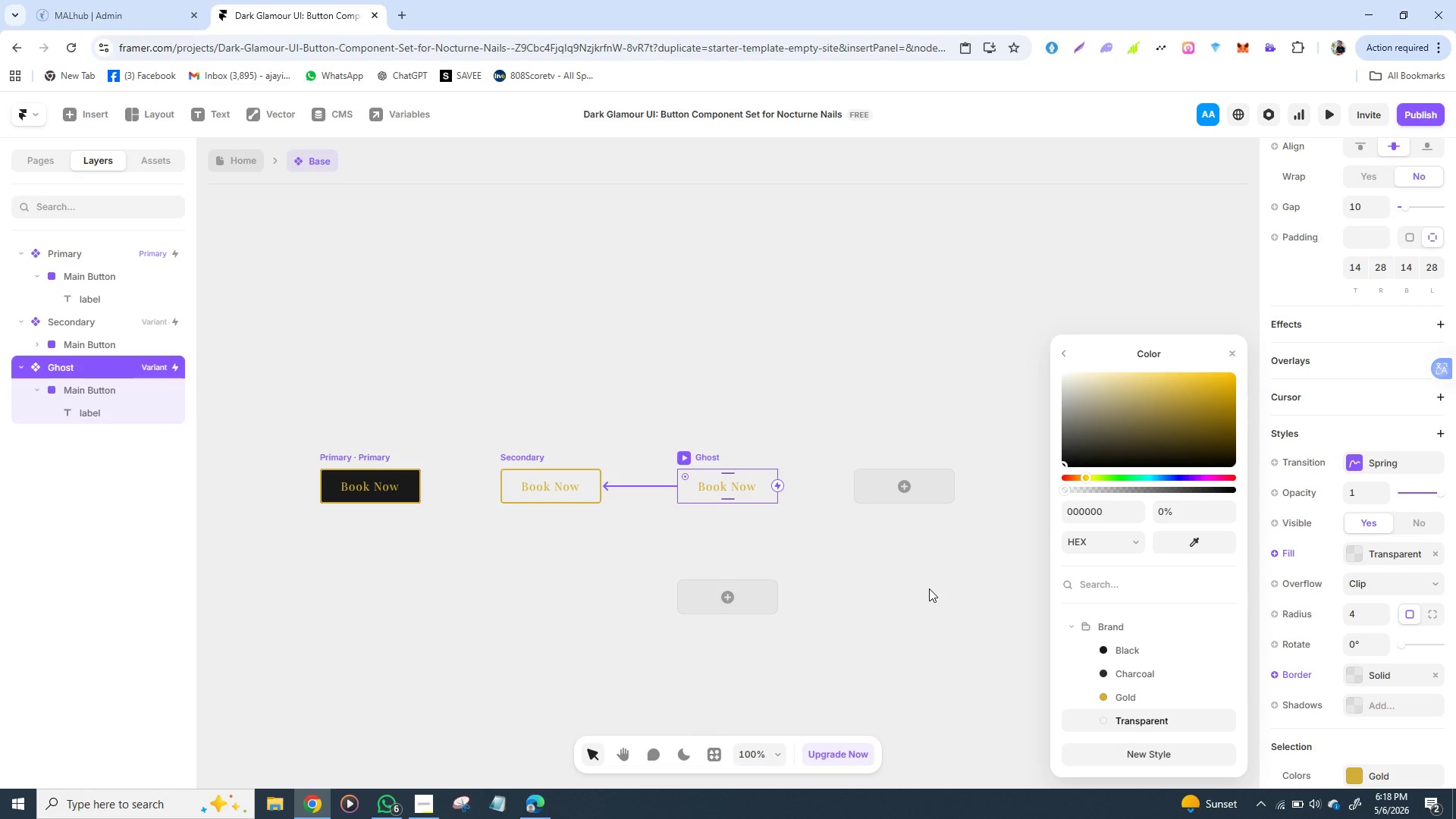 
wait(8.89)
 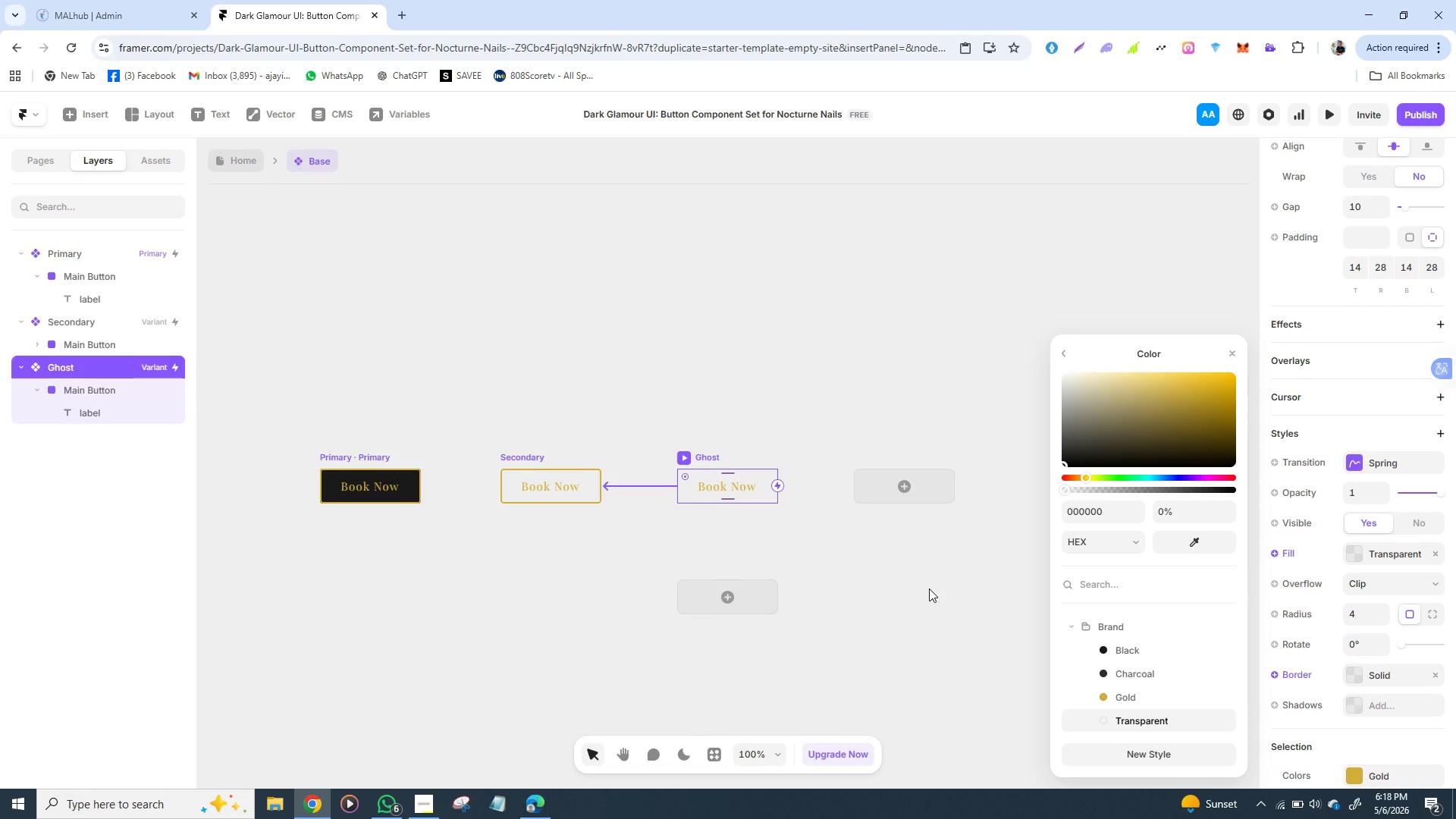 
left_click([743, 493])
 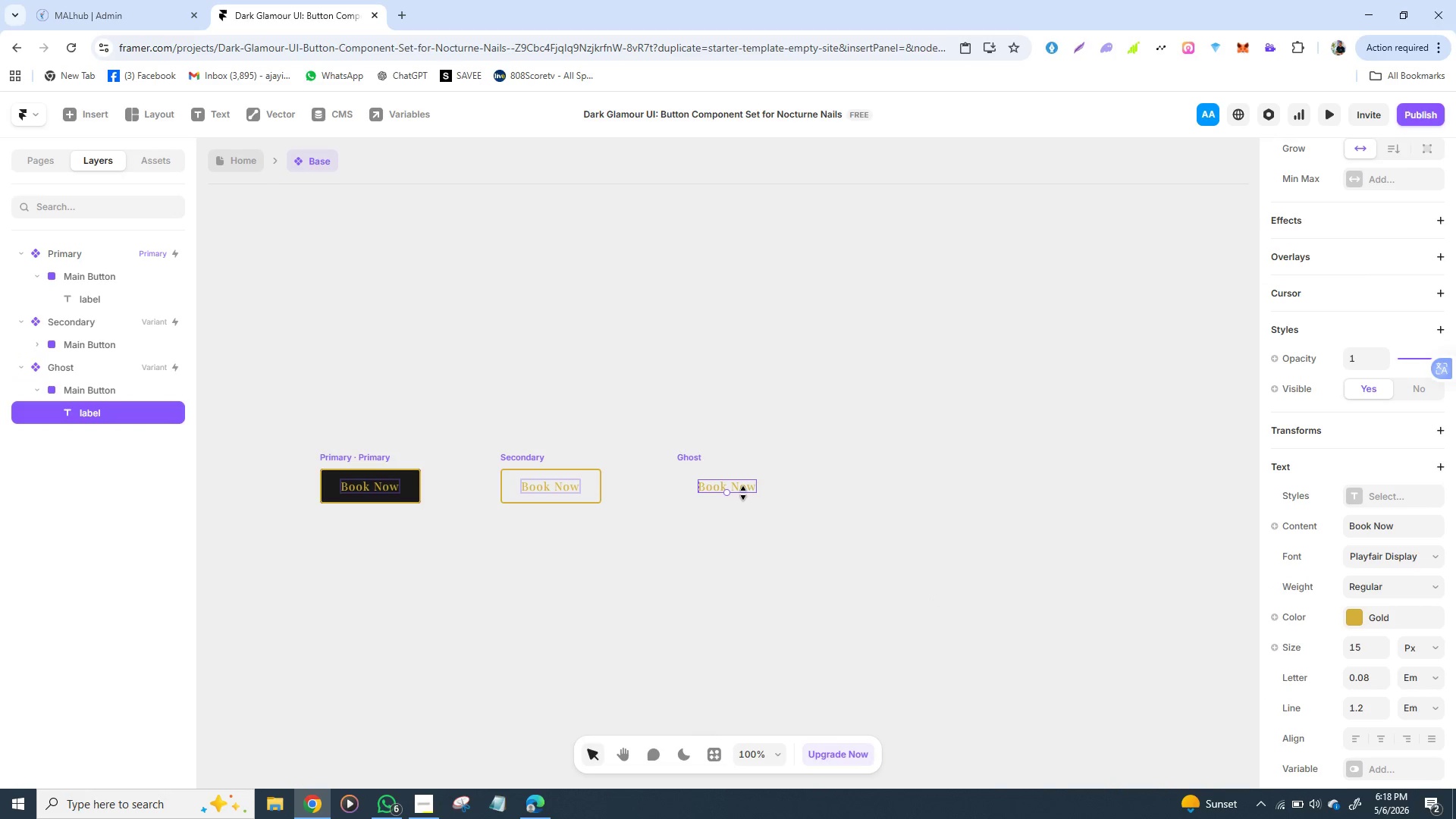 
left_click([743, 493])
 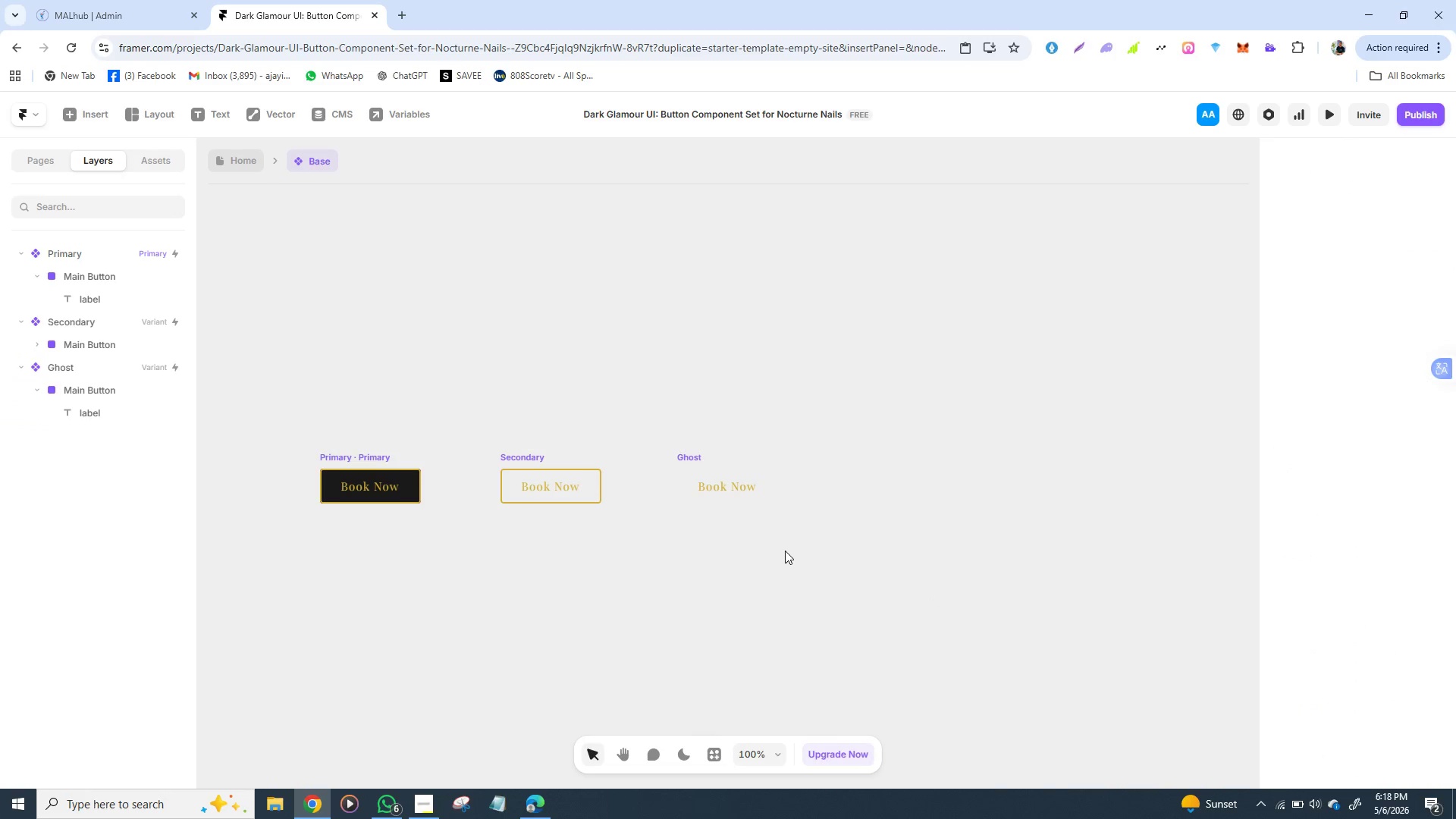 
left_click([785, 551])
 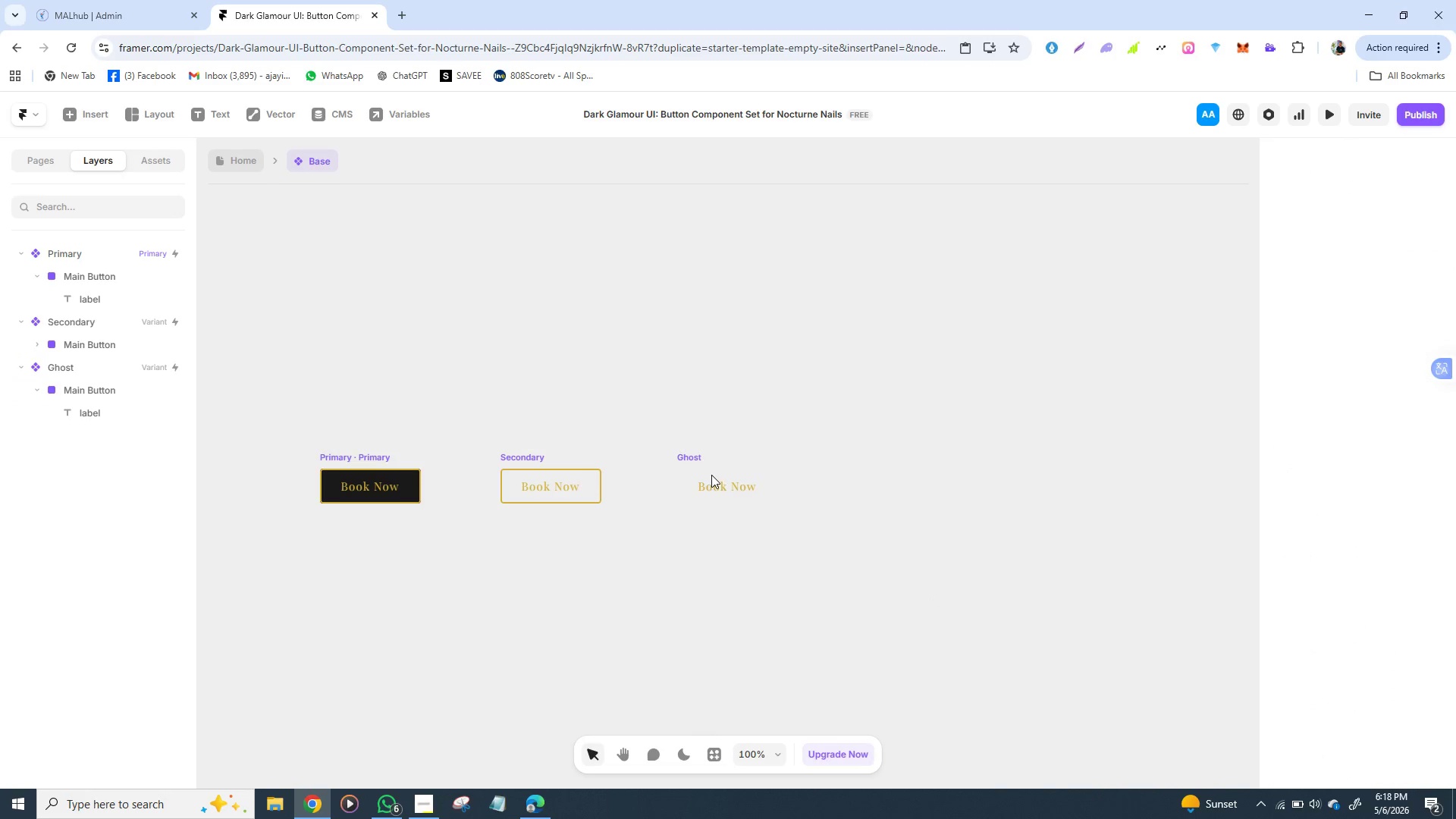 
left_click([711, 475])
 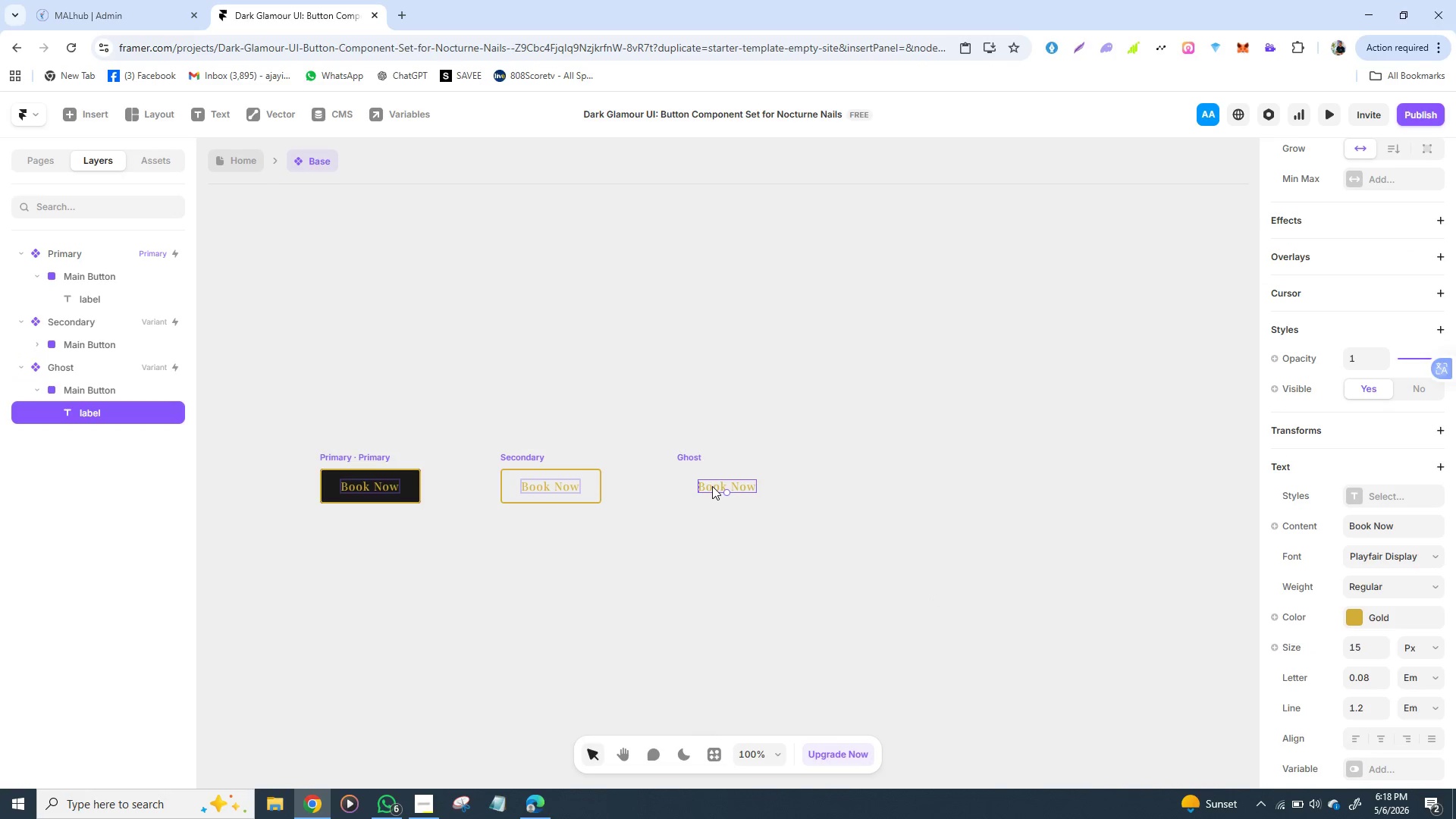 
left_click([712, 486])
 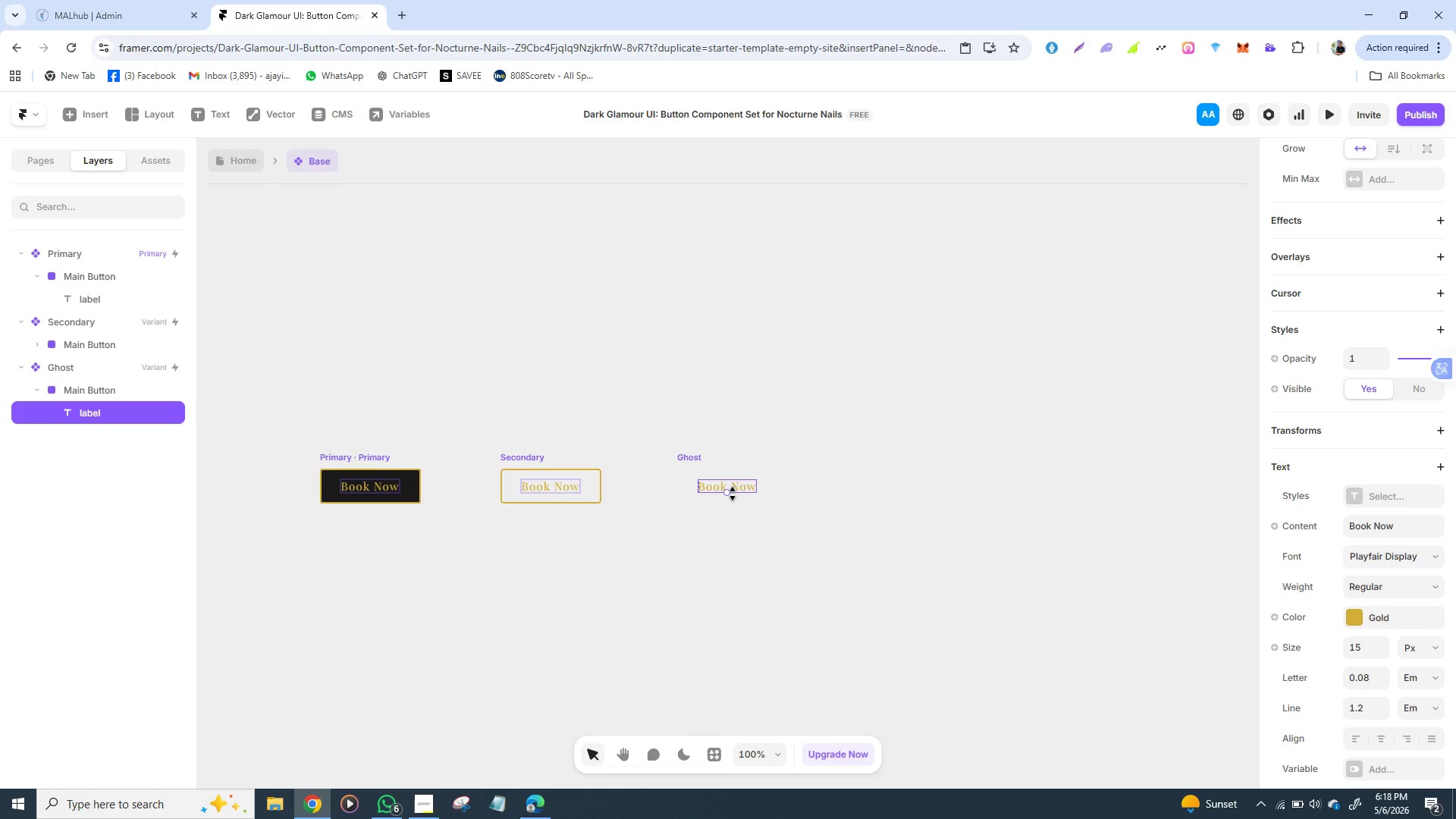 
double_click([733, 494])
 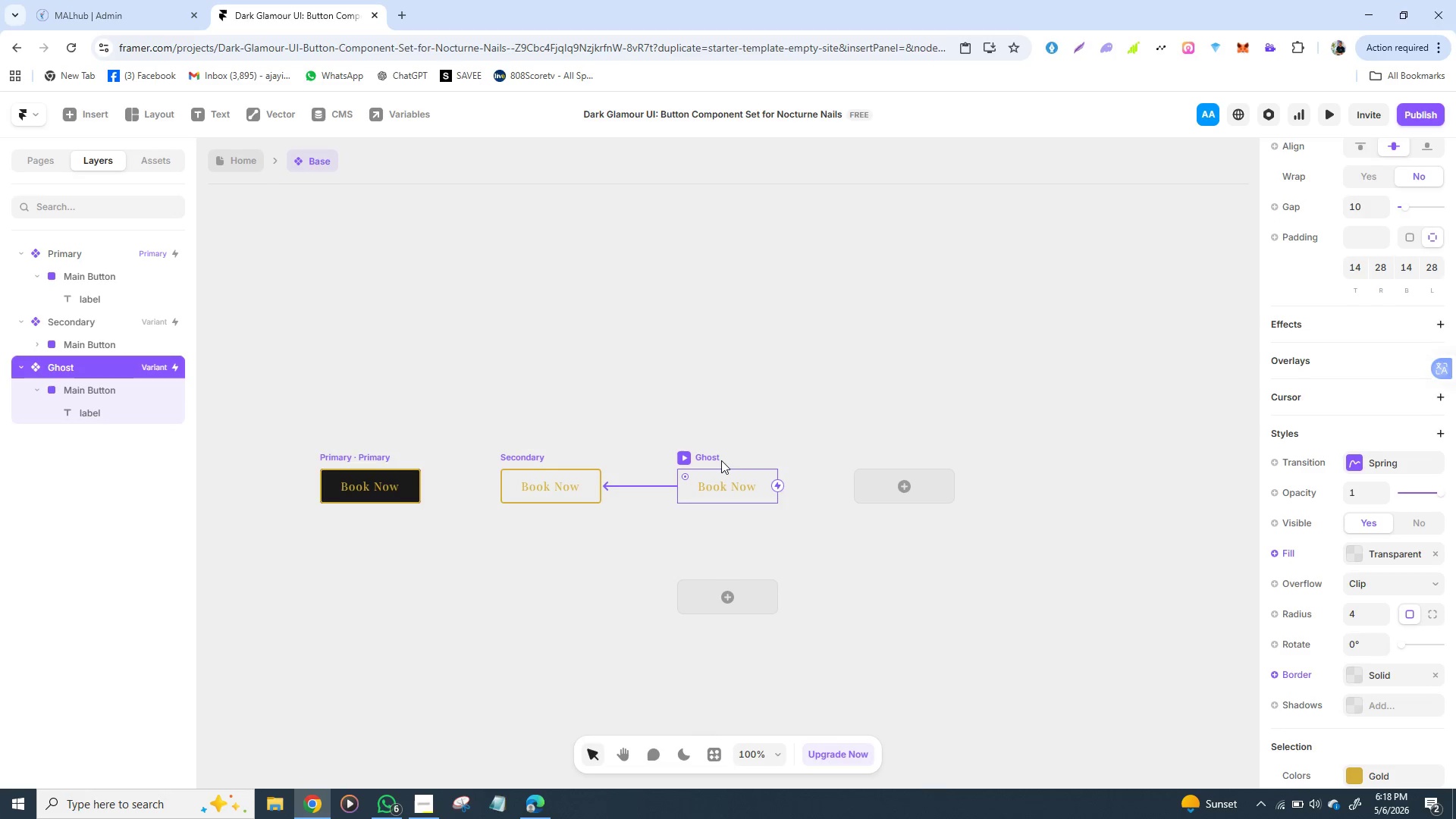 
left_click([721, 460])
 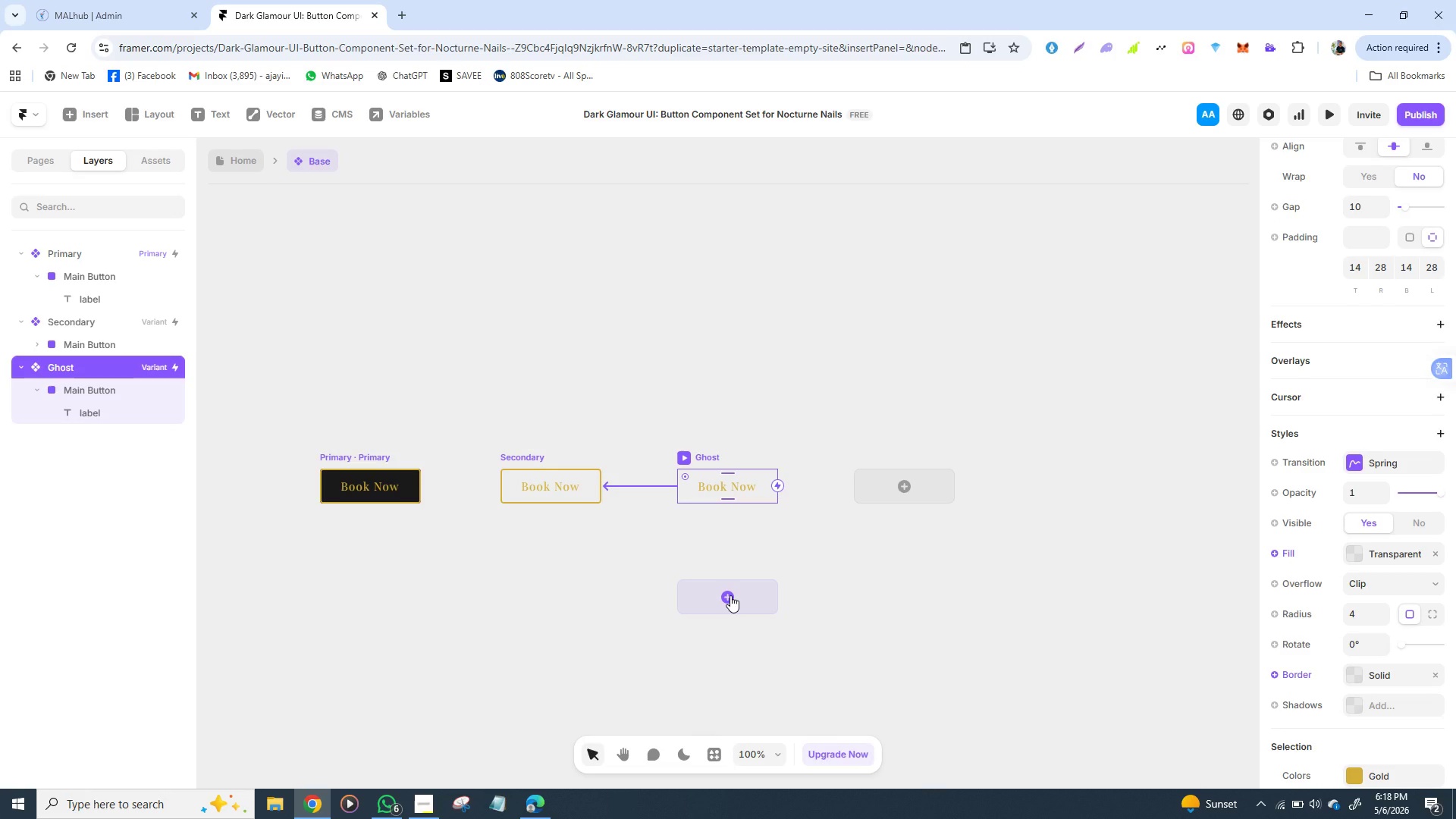 
left_click([730, 595])
 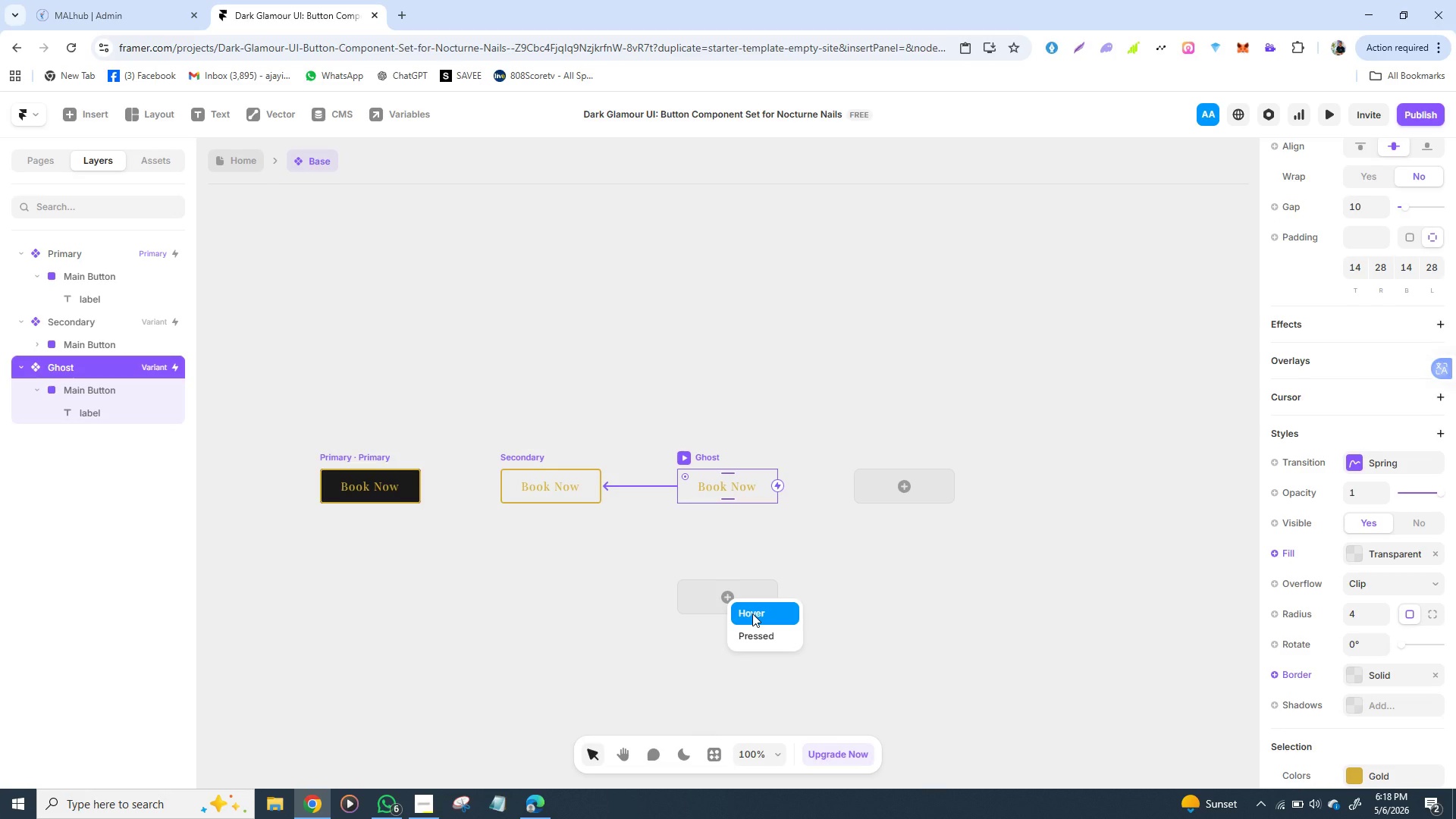 
left_click([752, 613])
 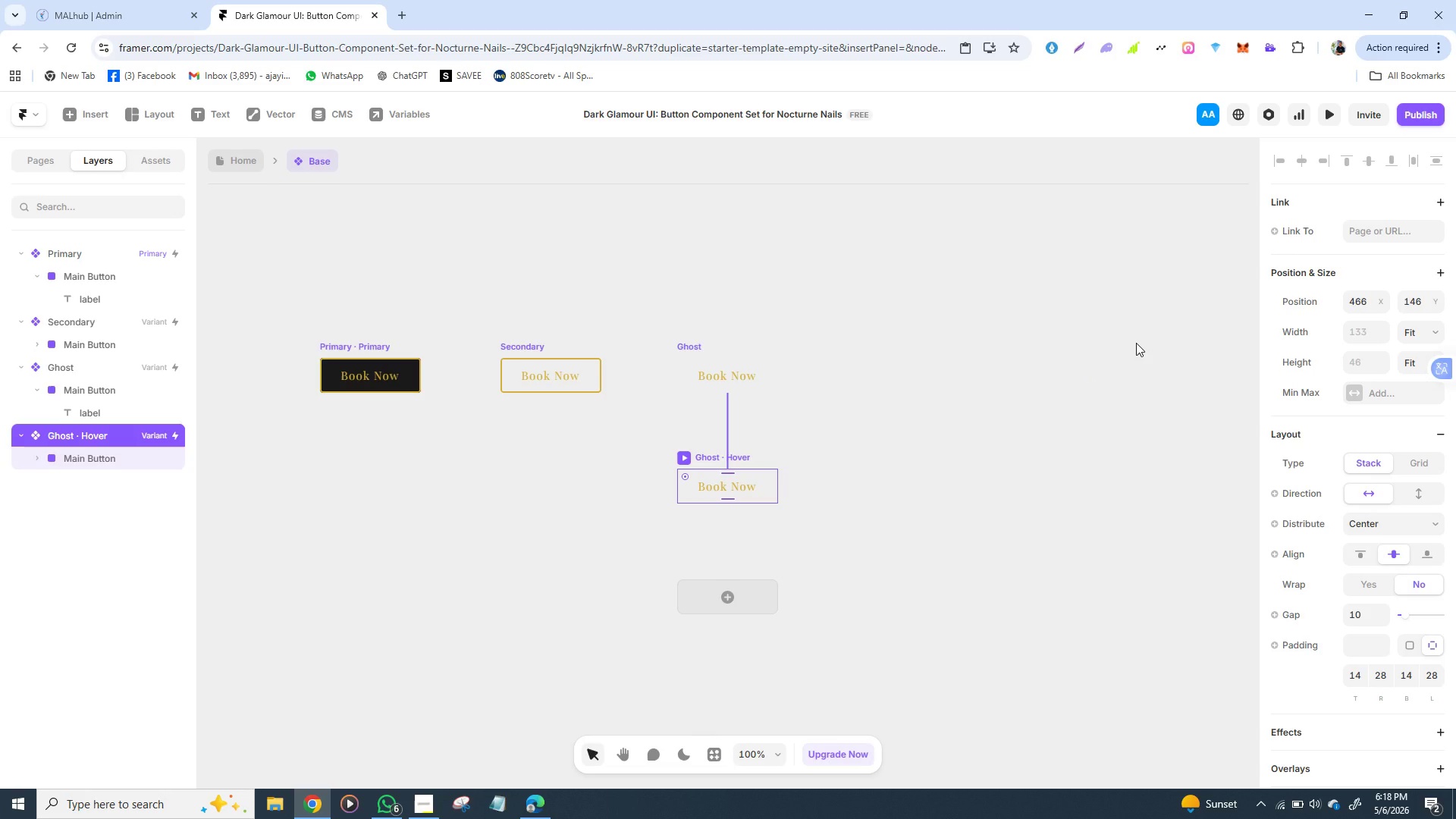 
wait(14.32)
 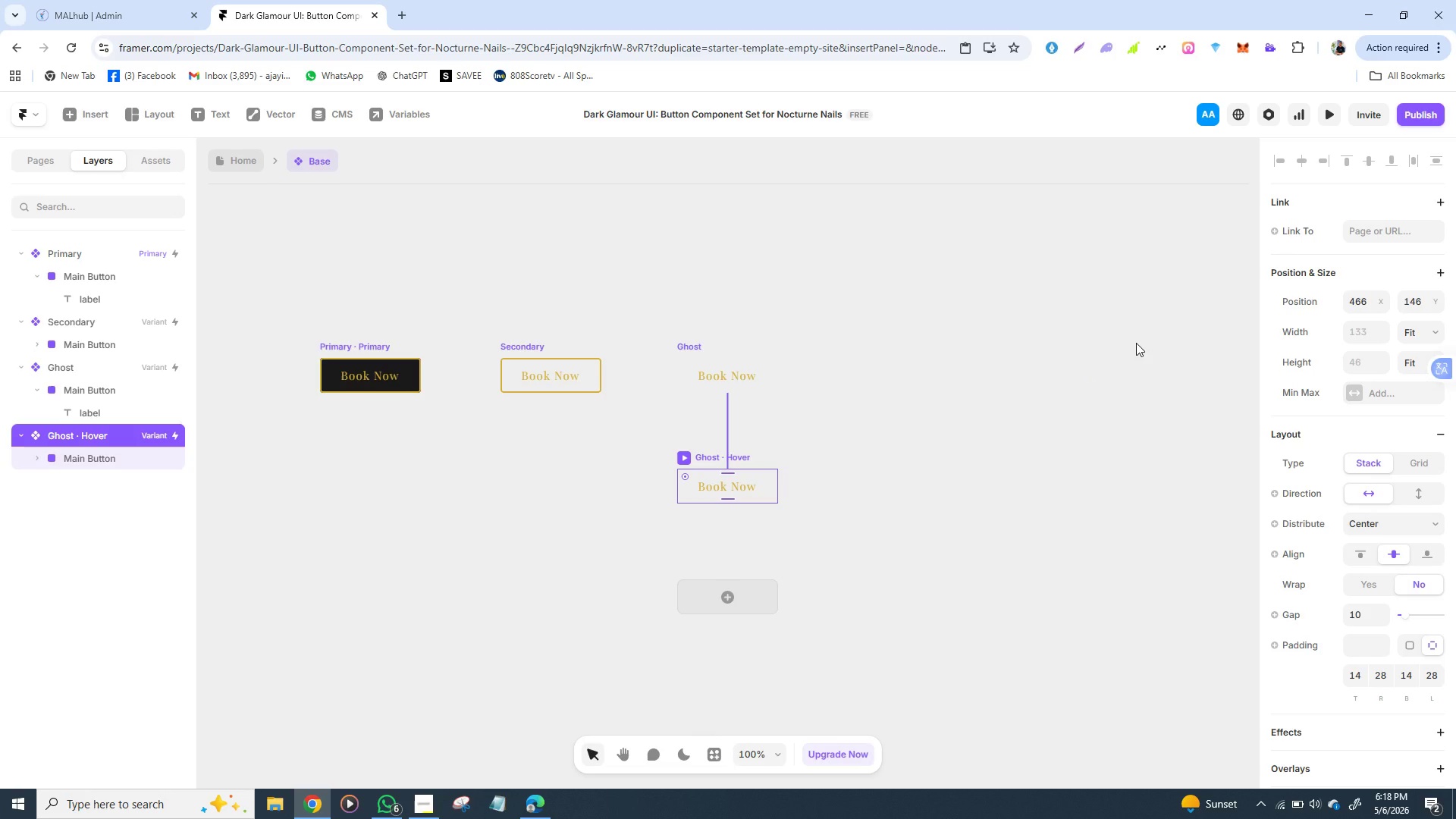 
mouse_move([1351, 573])
 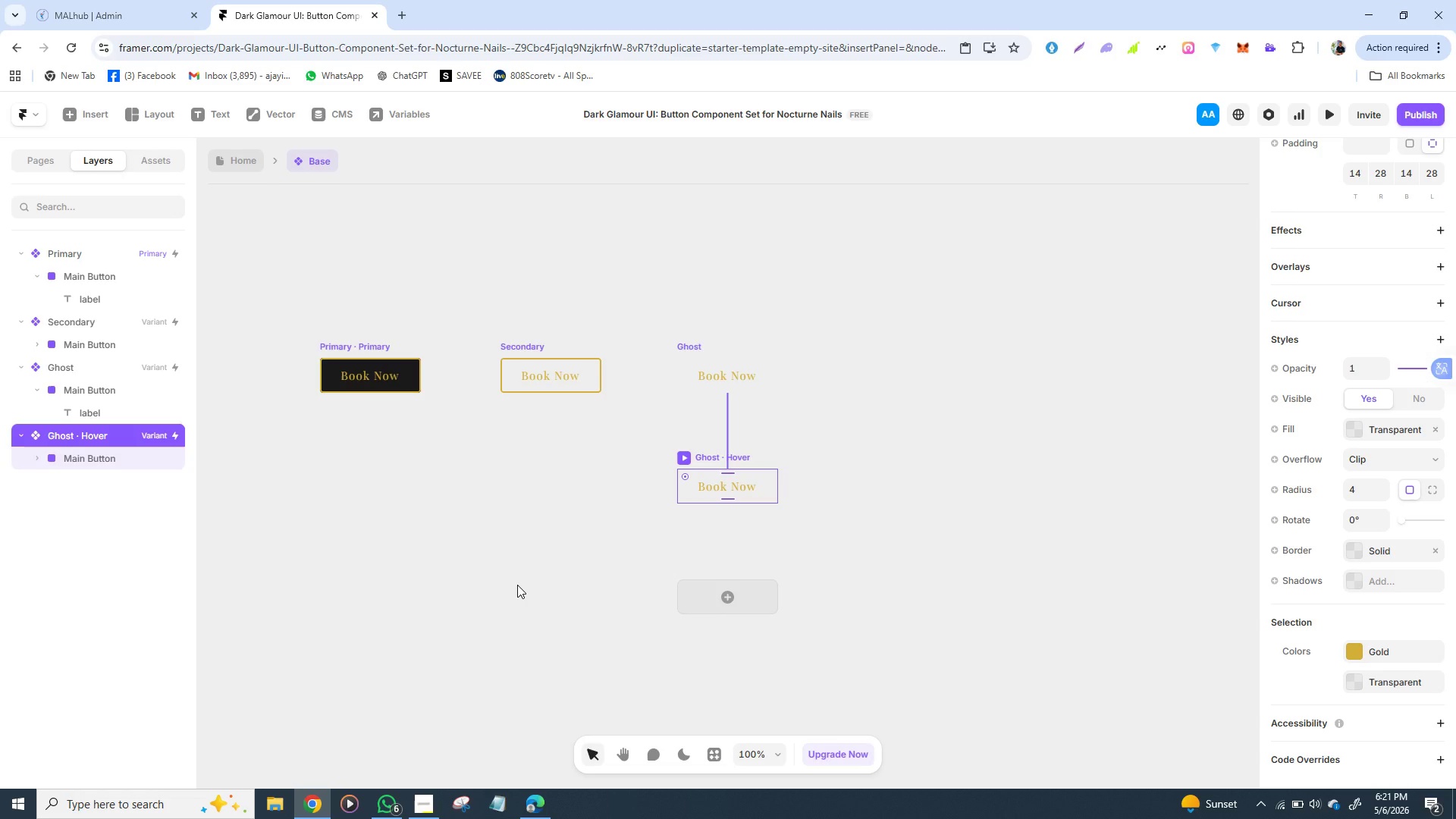 
wait(151.0)
 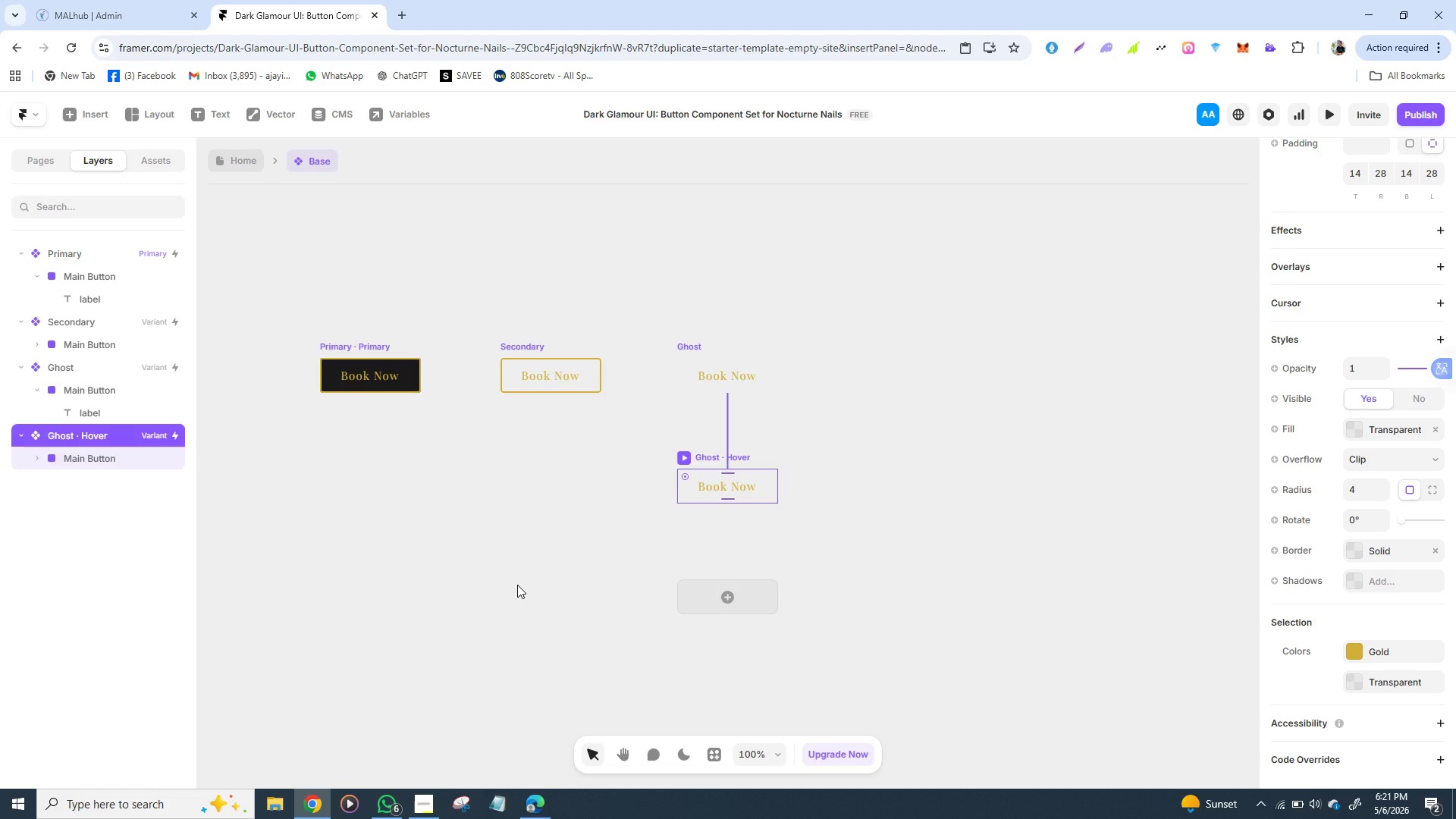 
mouse_move([1367, 603])
 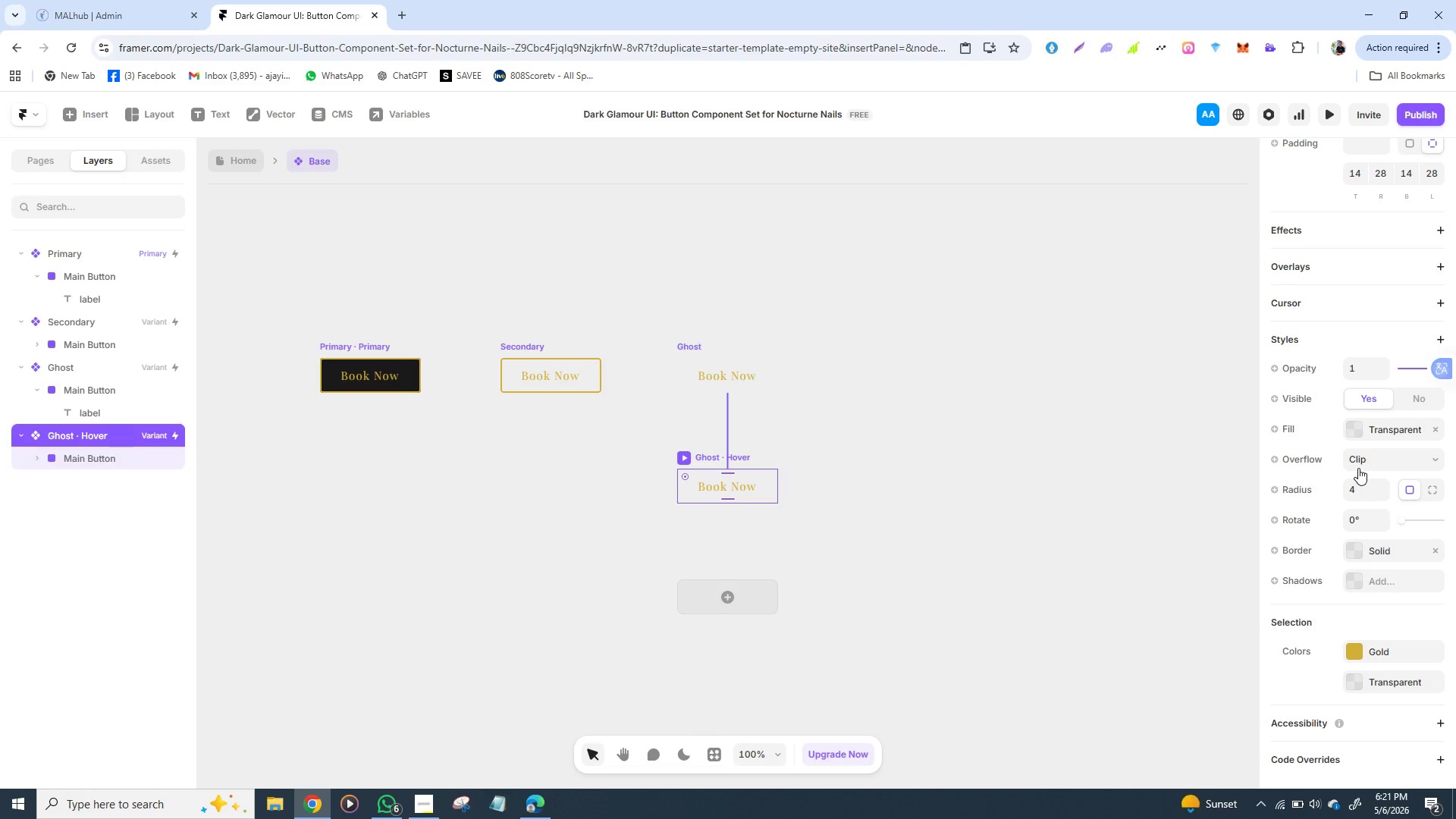 
mouse_move([1345, 452])
 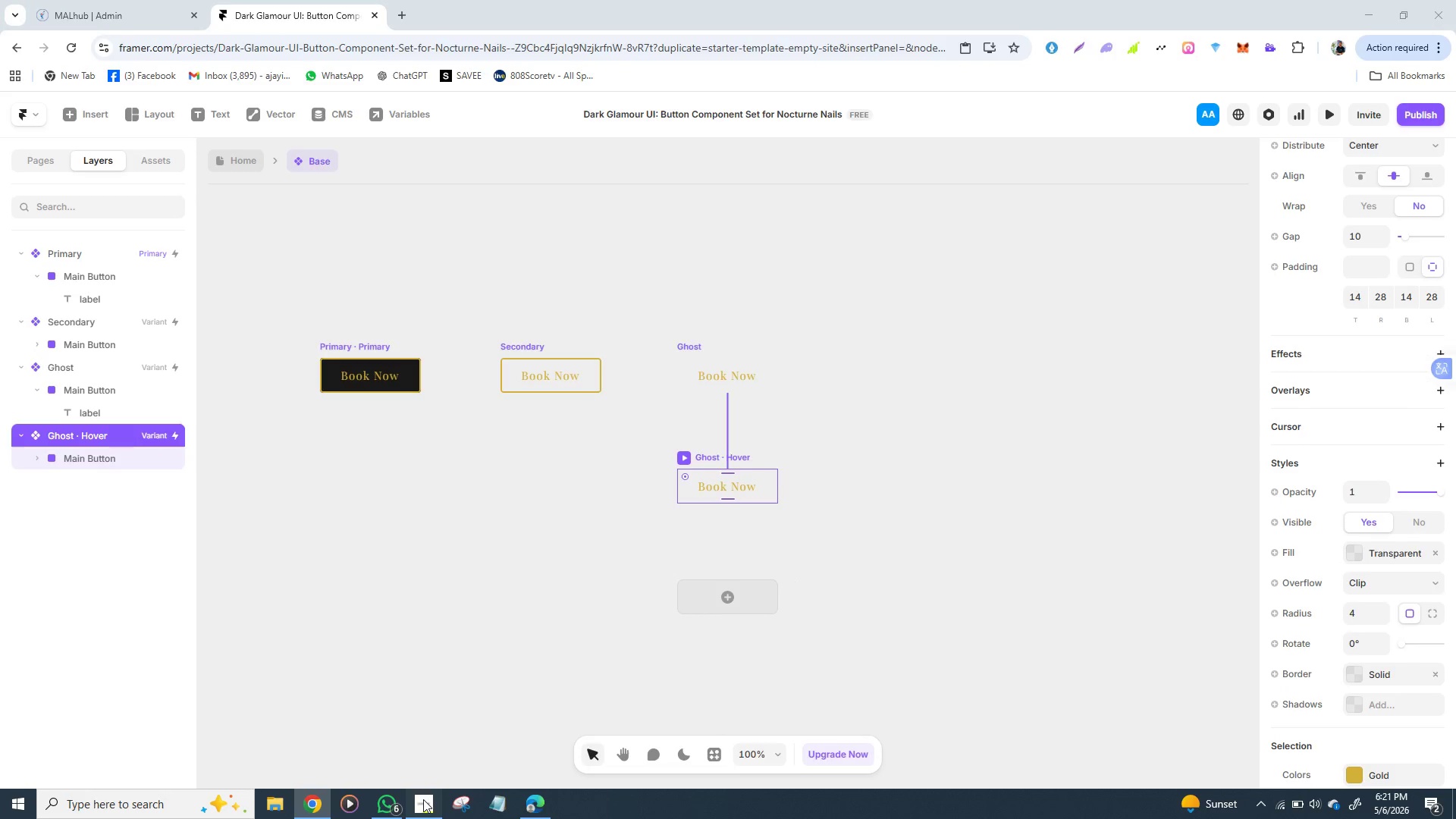 
left_click([423, 799])